 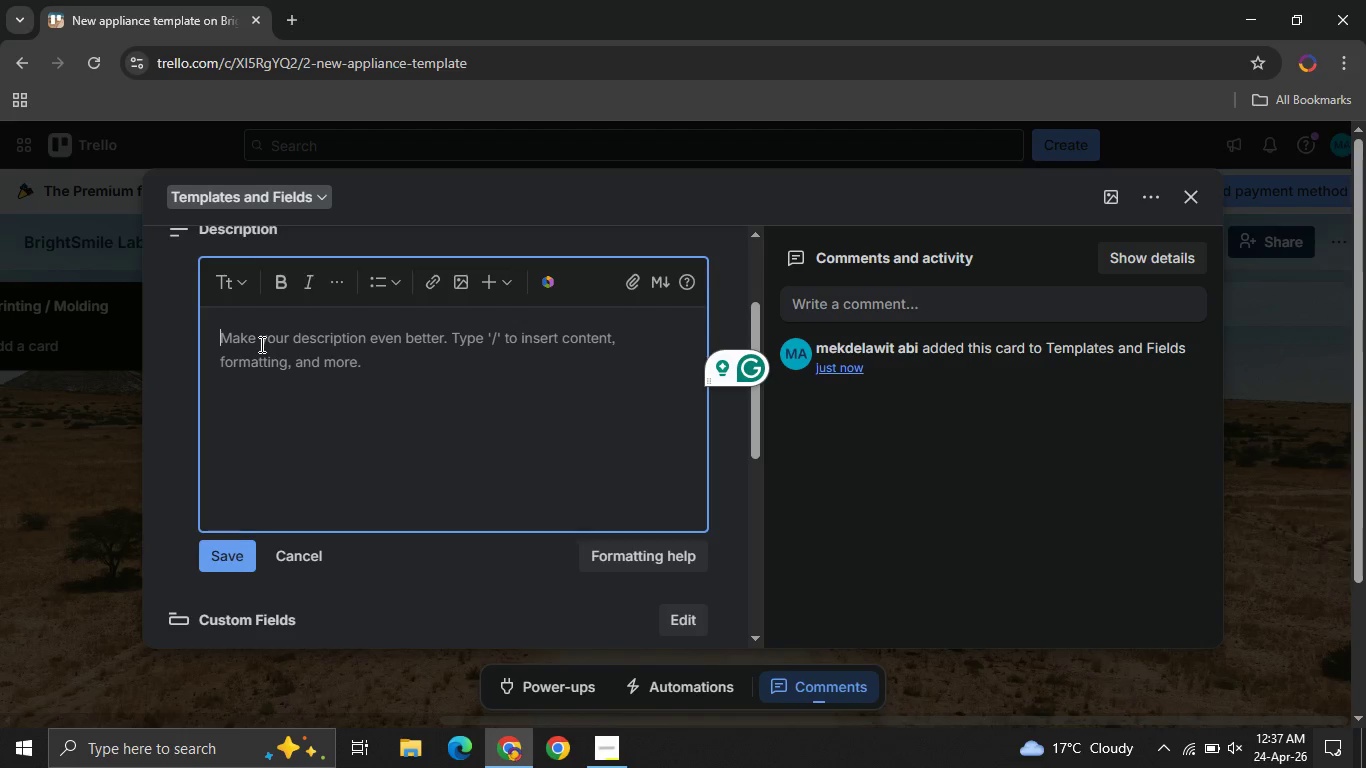 
type(Patient name: )
 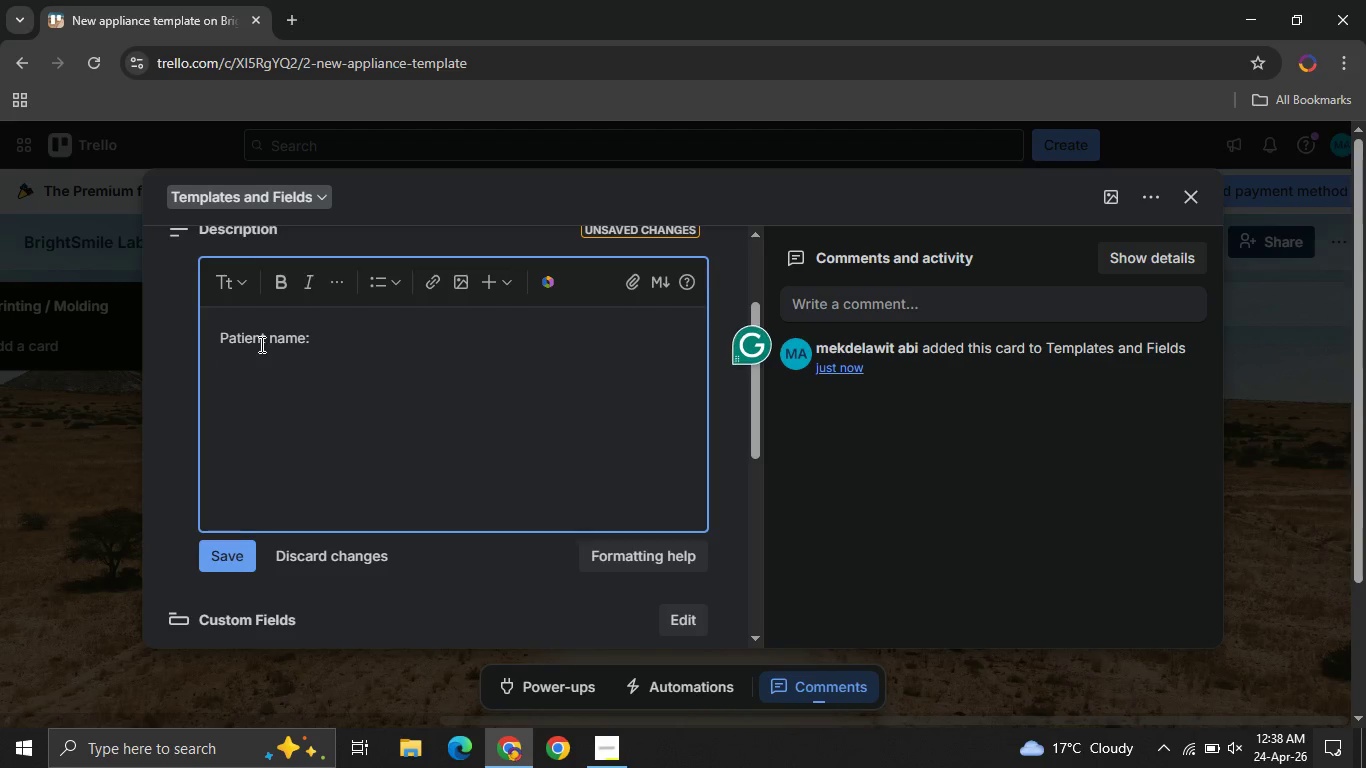 
key(Enter)
 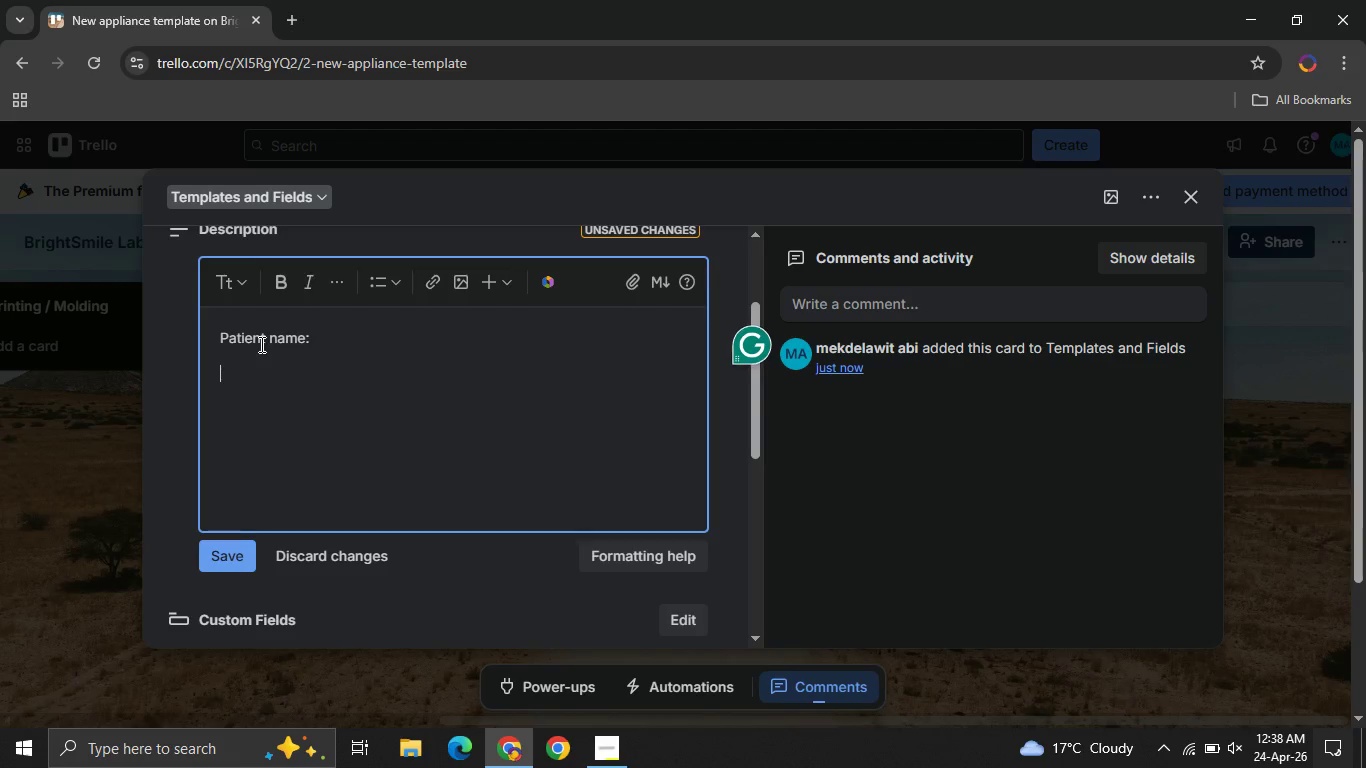 
type(Appliance Type")
key(Backspace)
type(: )
 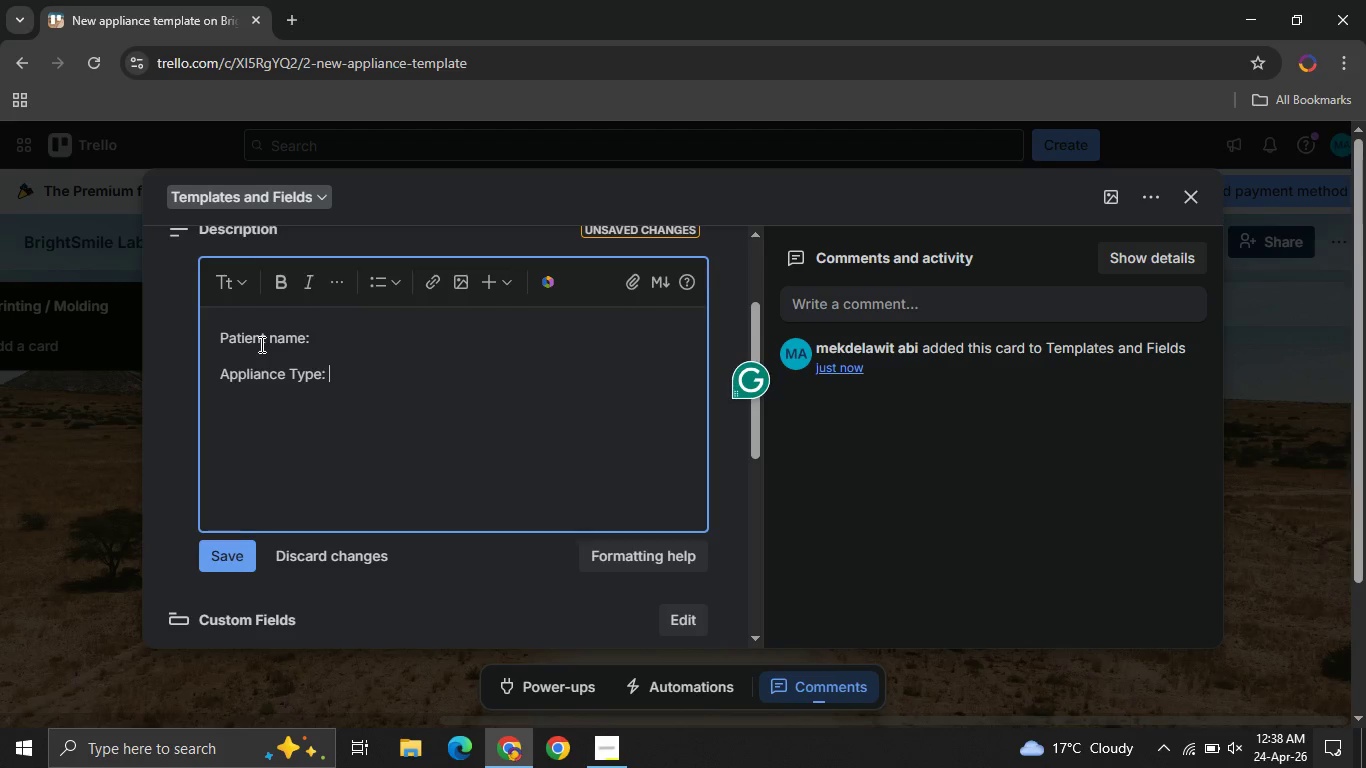 
 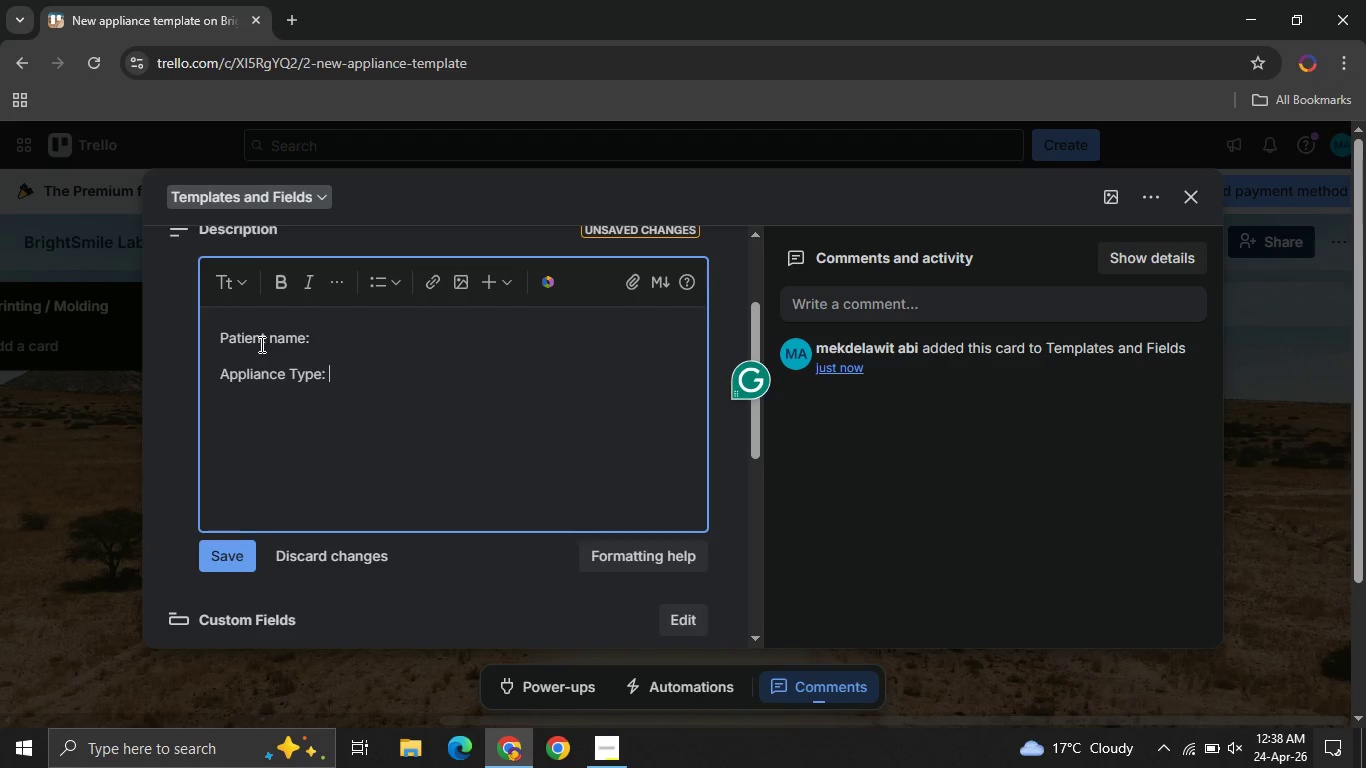 
key(Enter)
 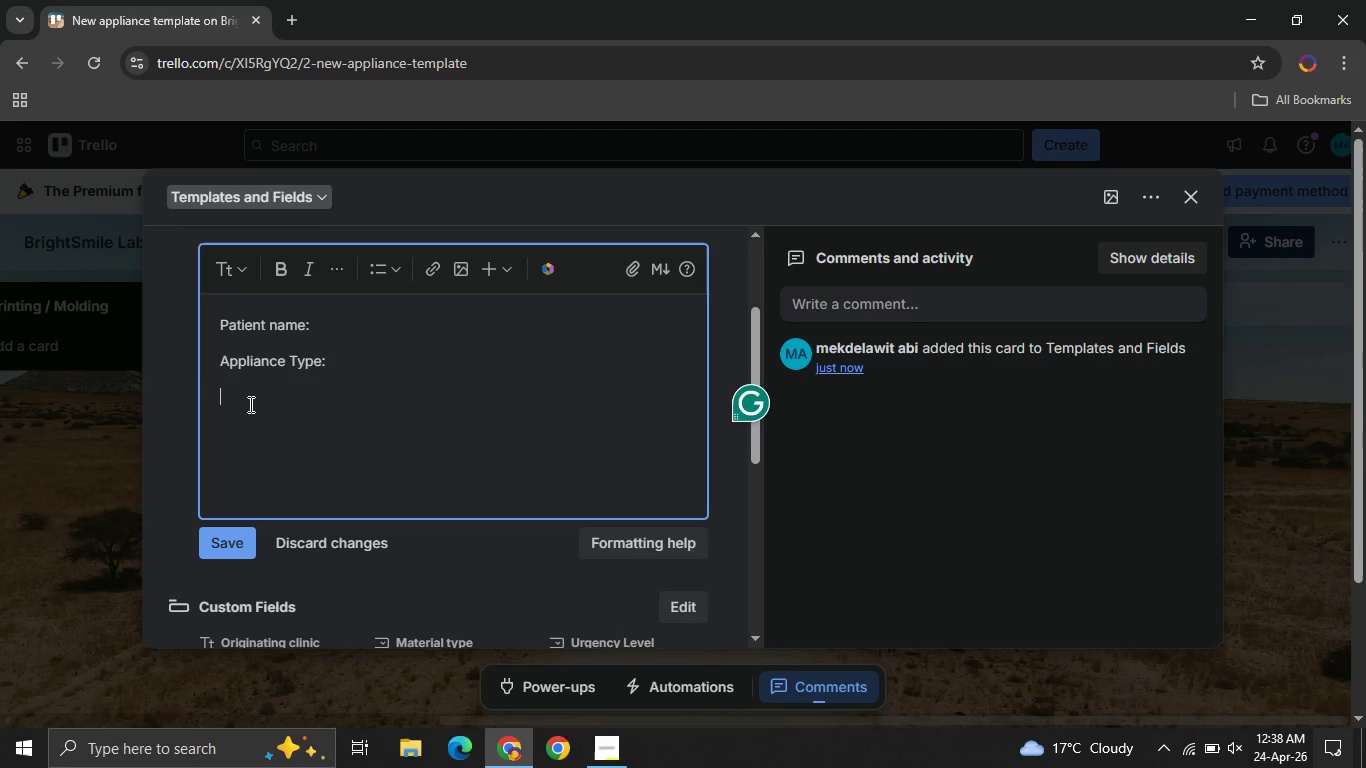 
type(Clinic:)
 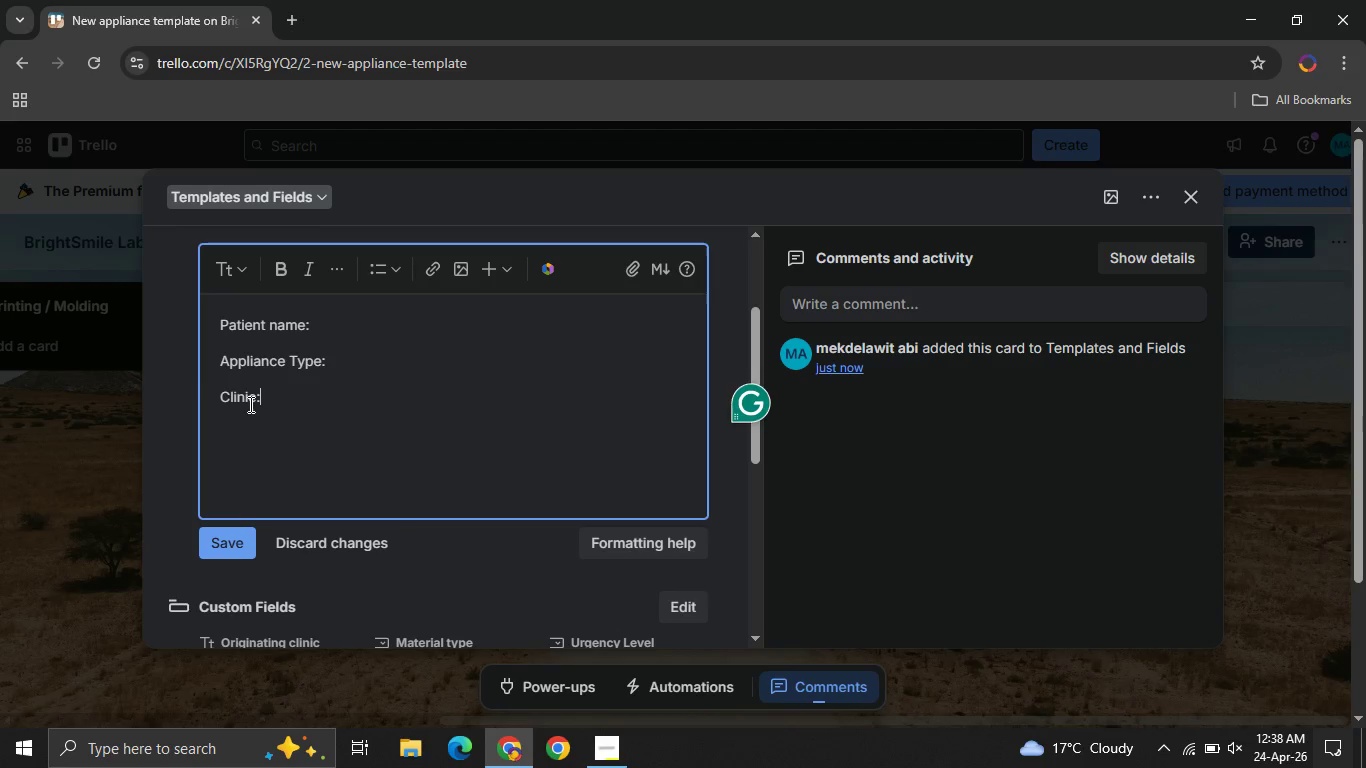 
key(Enter)
 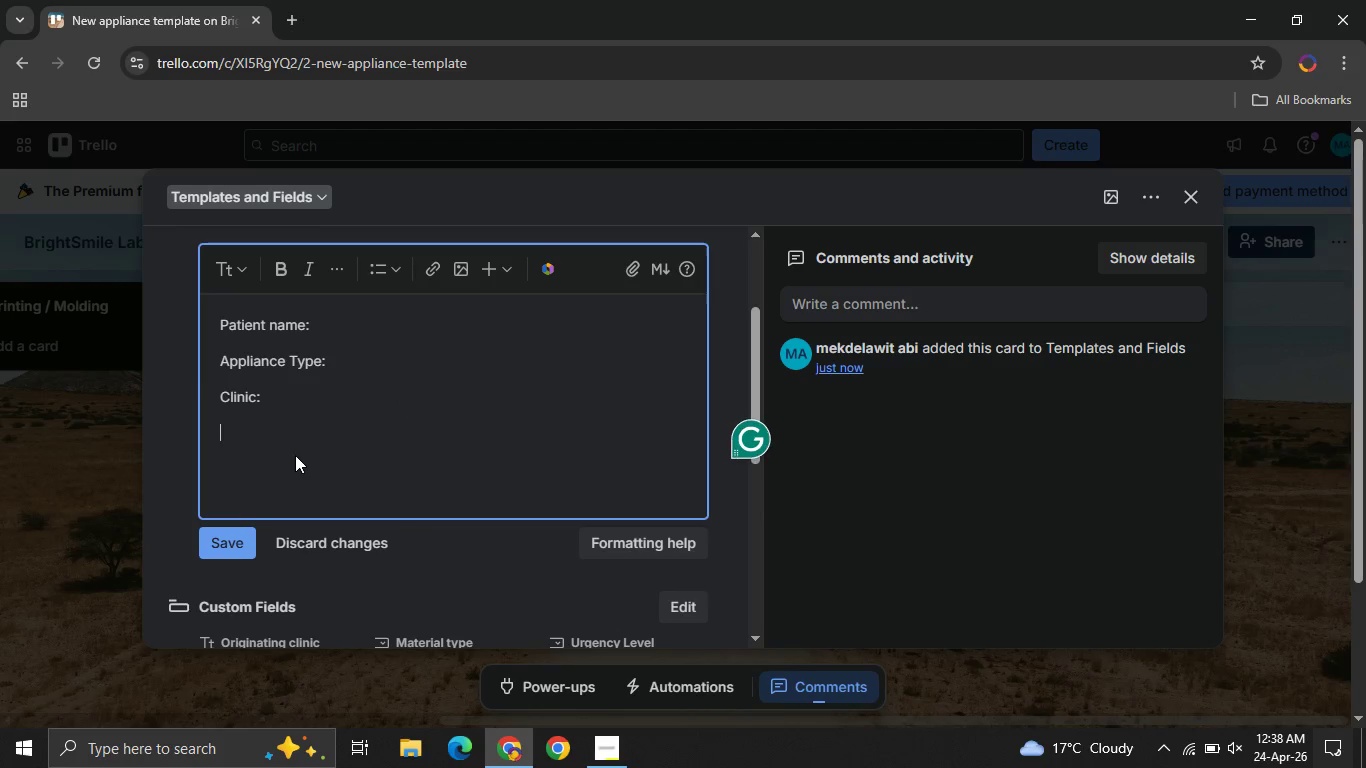 
type(Case Details )
key(Backspace)
type(: )
 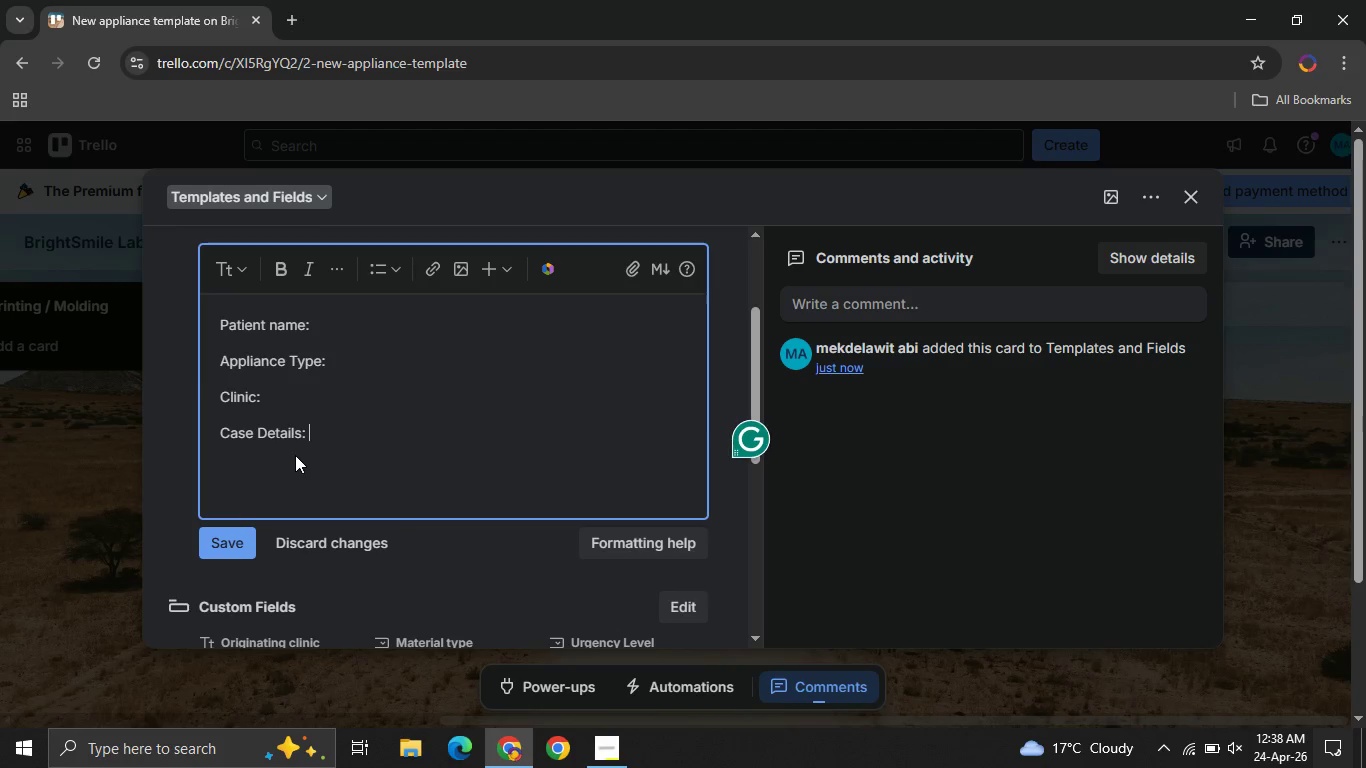 
key(Enter)
 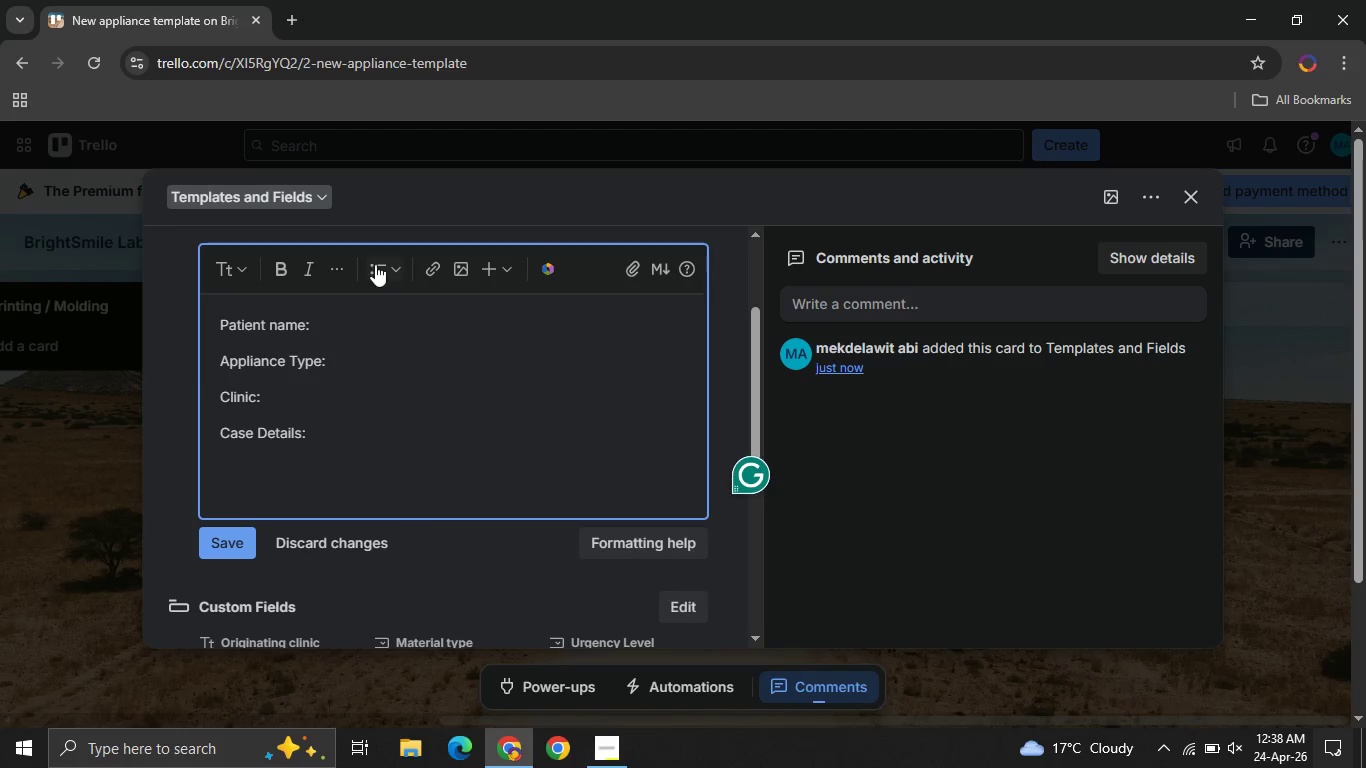 
left_click([375, 263])
 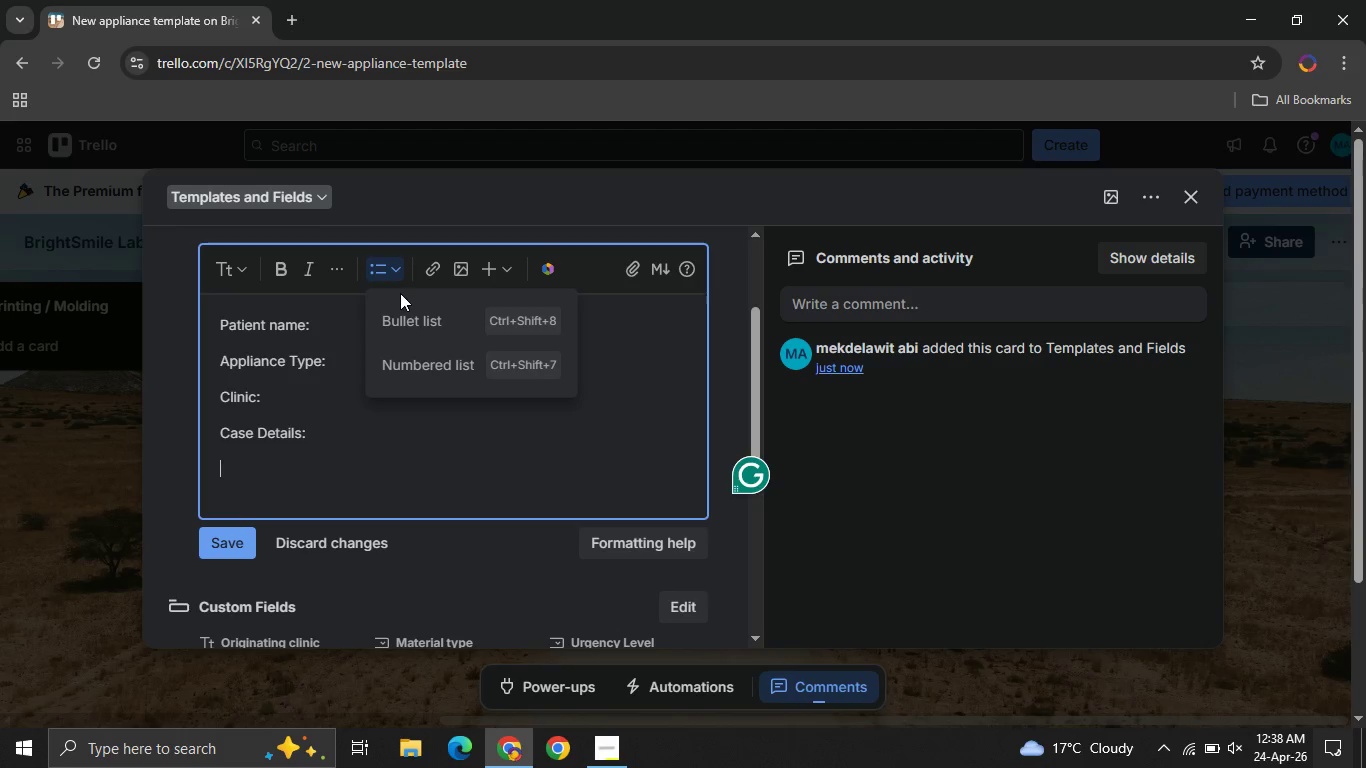 
left_click([426, 326])
 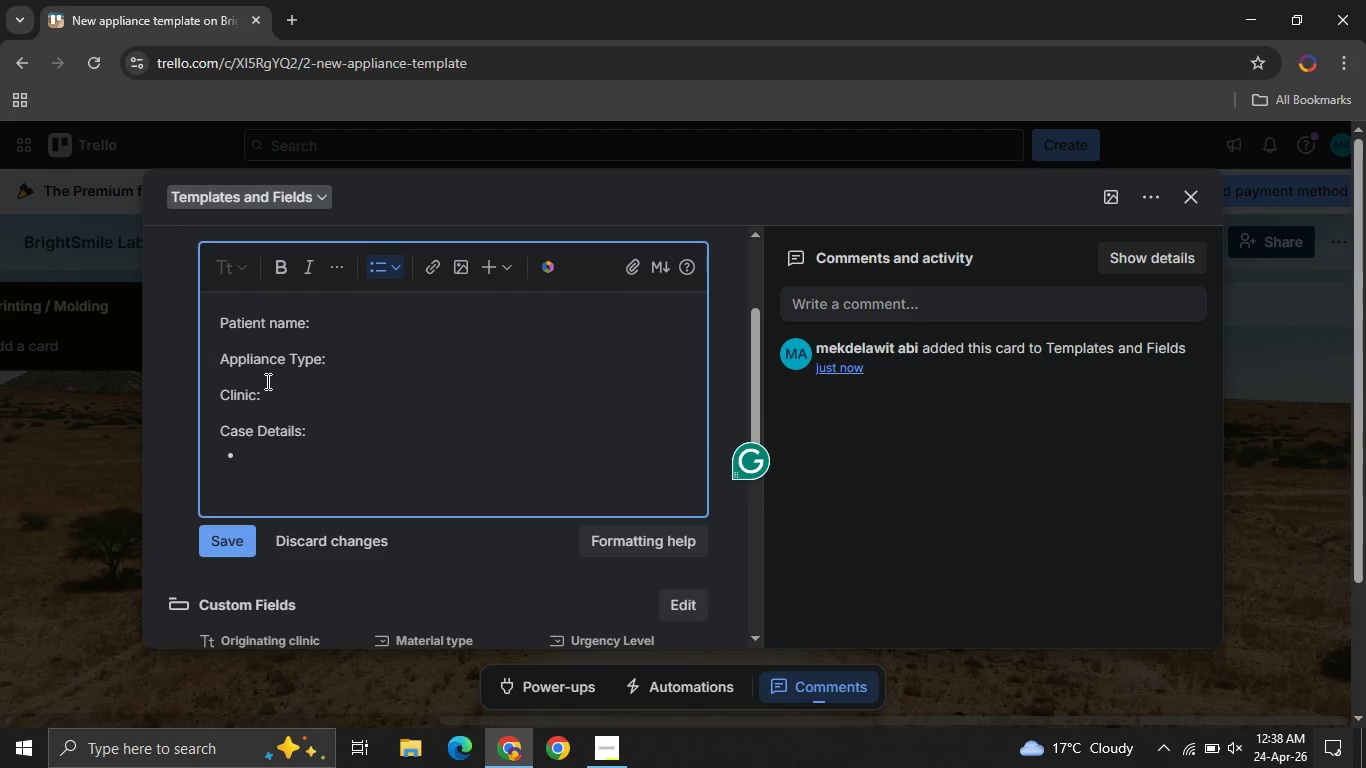 
wait(7.14)
 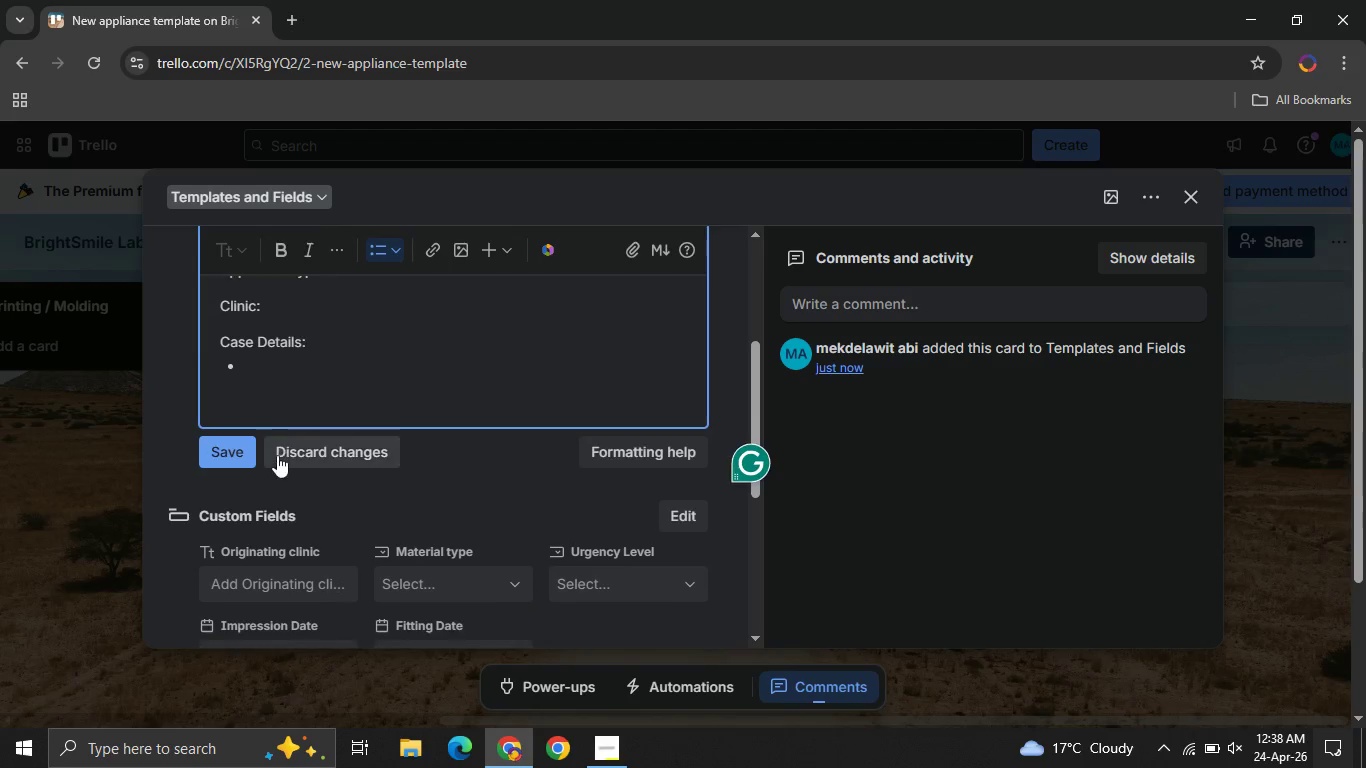 
type(Bite conditions )
key(Backspace)
type(: )
 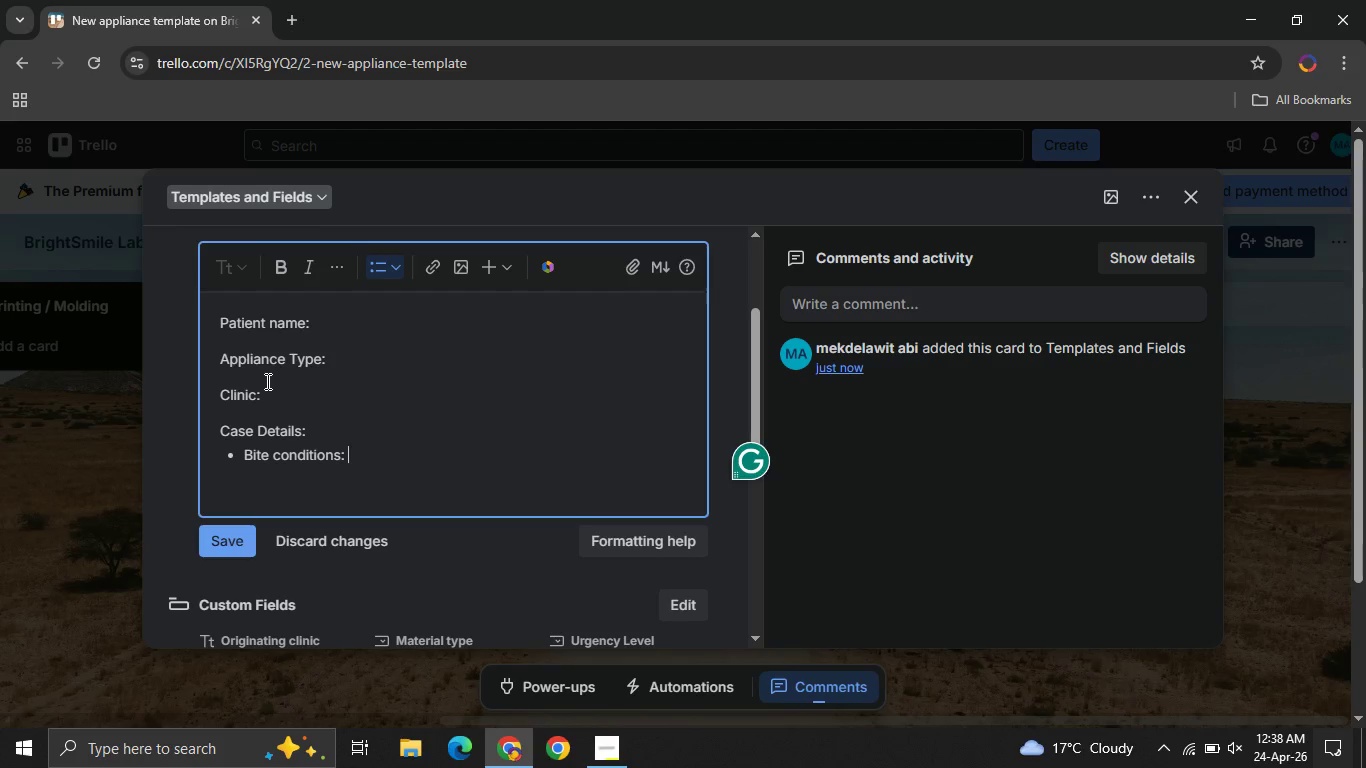 
key(Enter)
 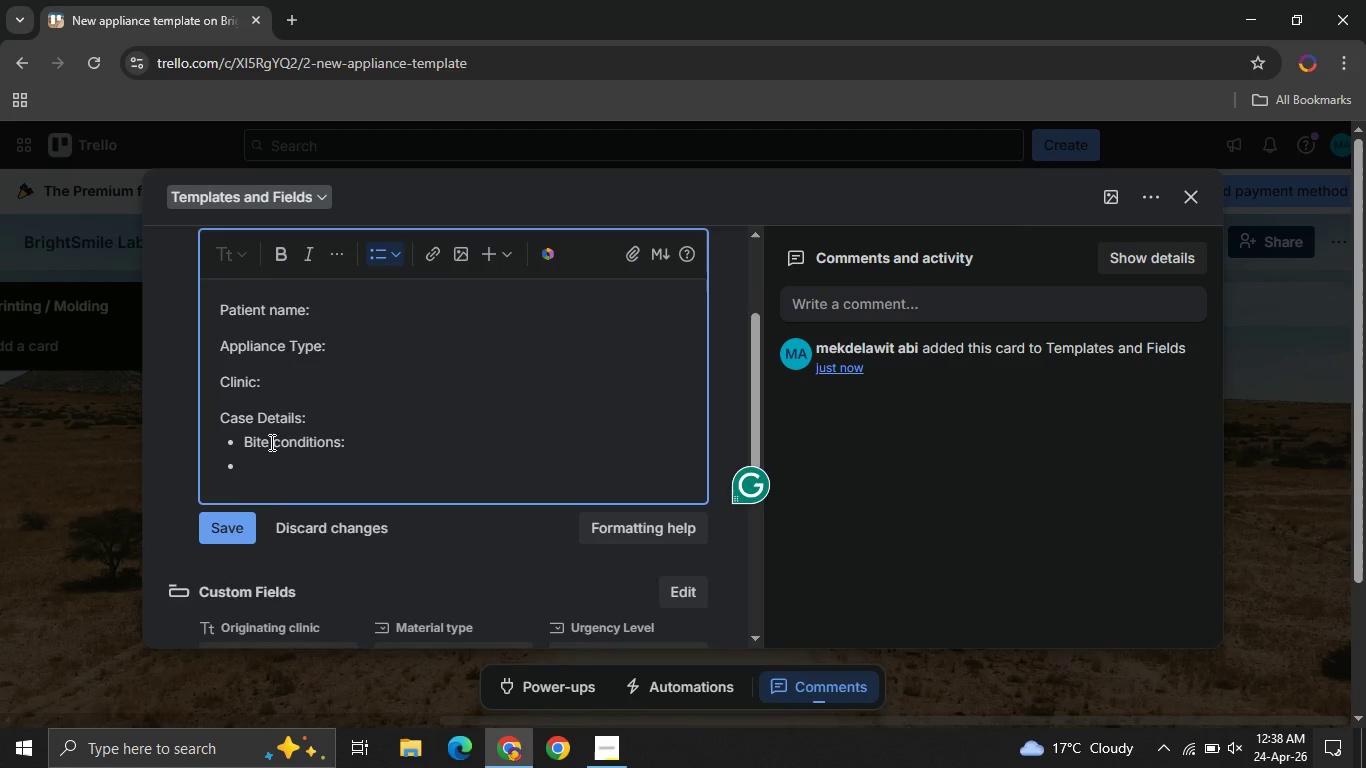 
type(Special instructions: )
 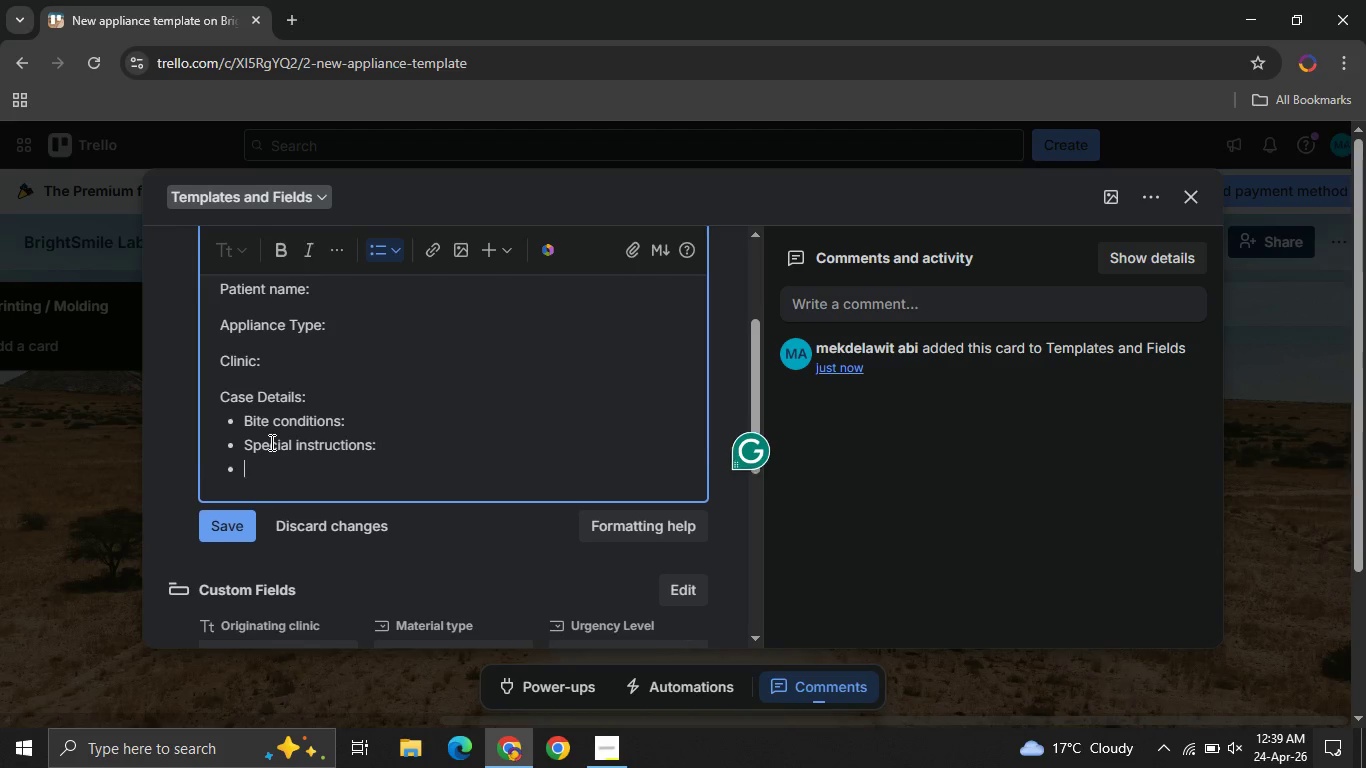 
 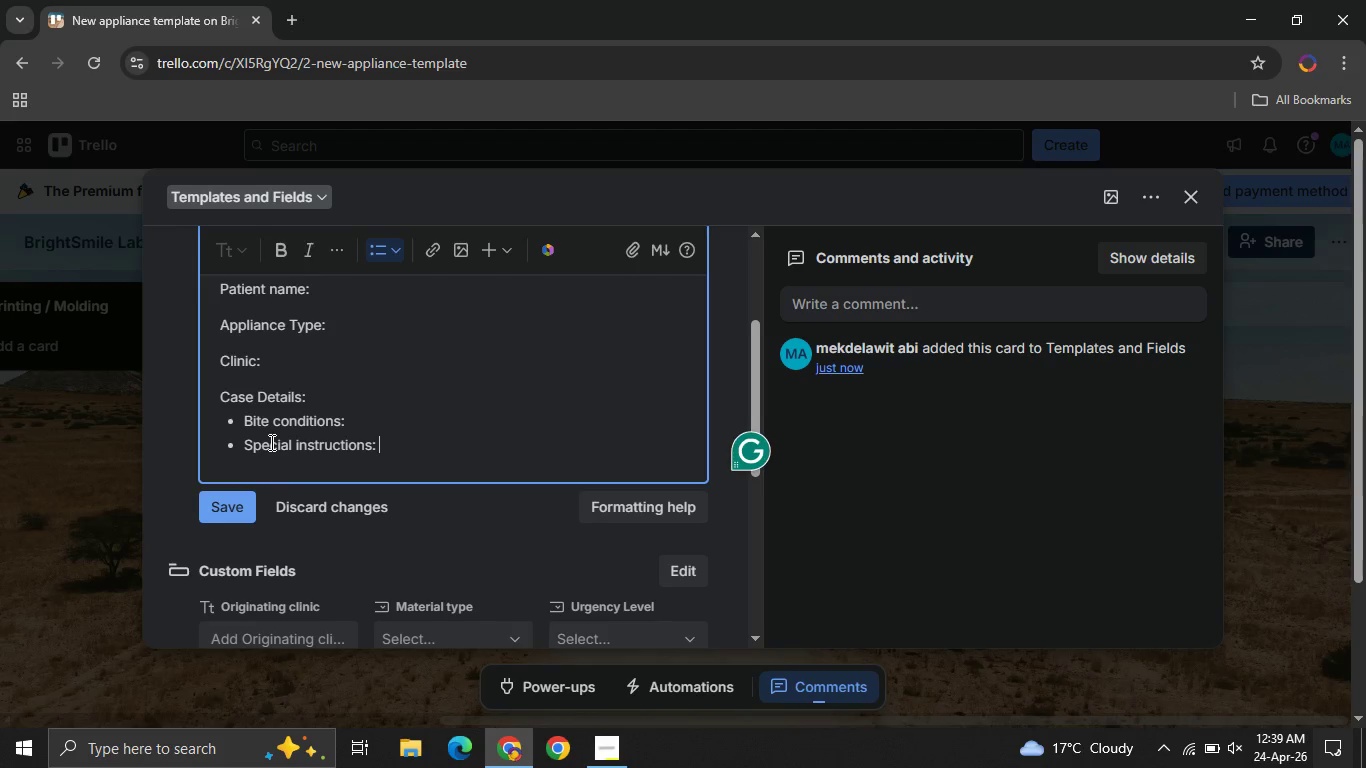 
key(Enter)
 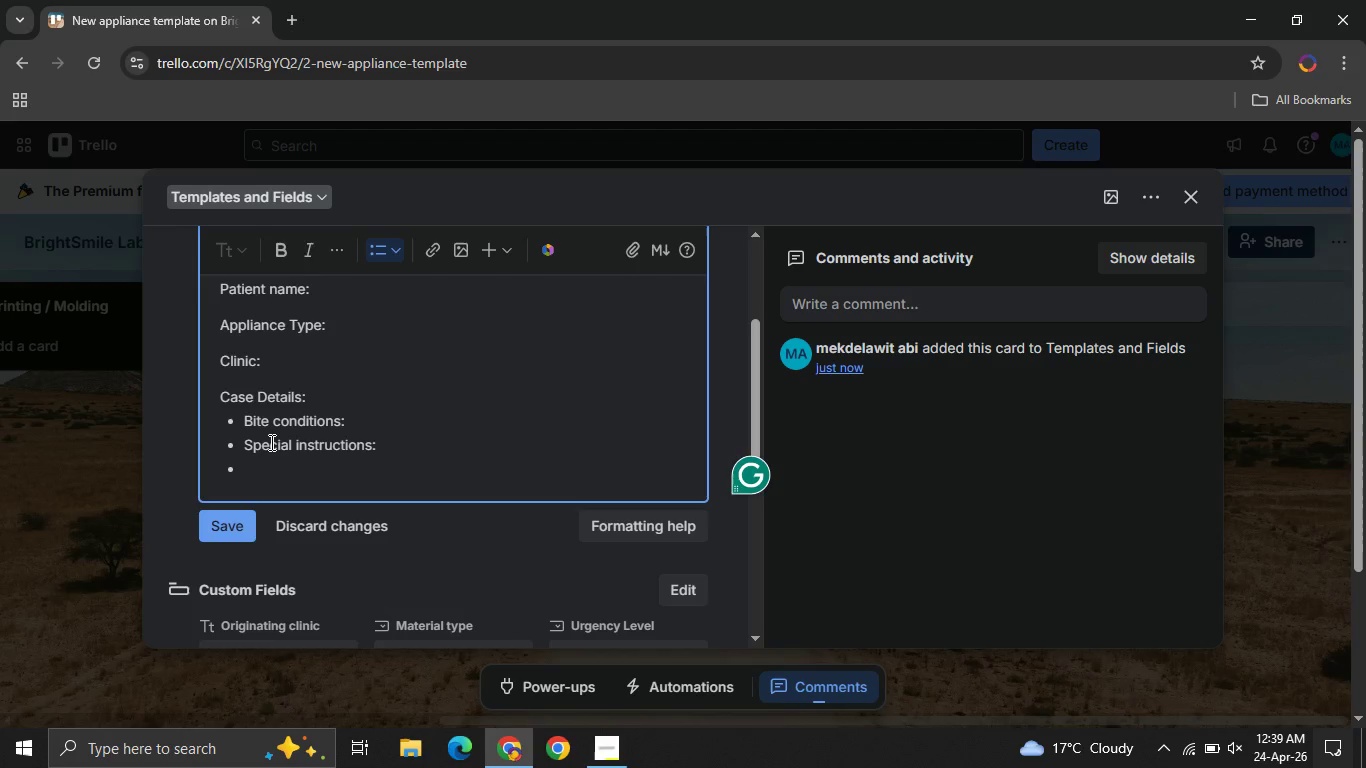 
key(Backspace)
 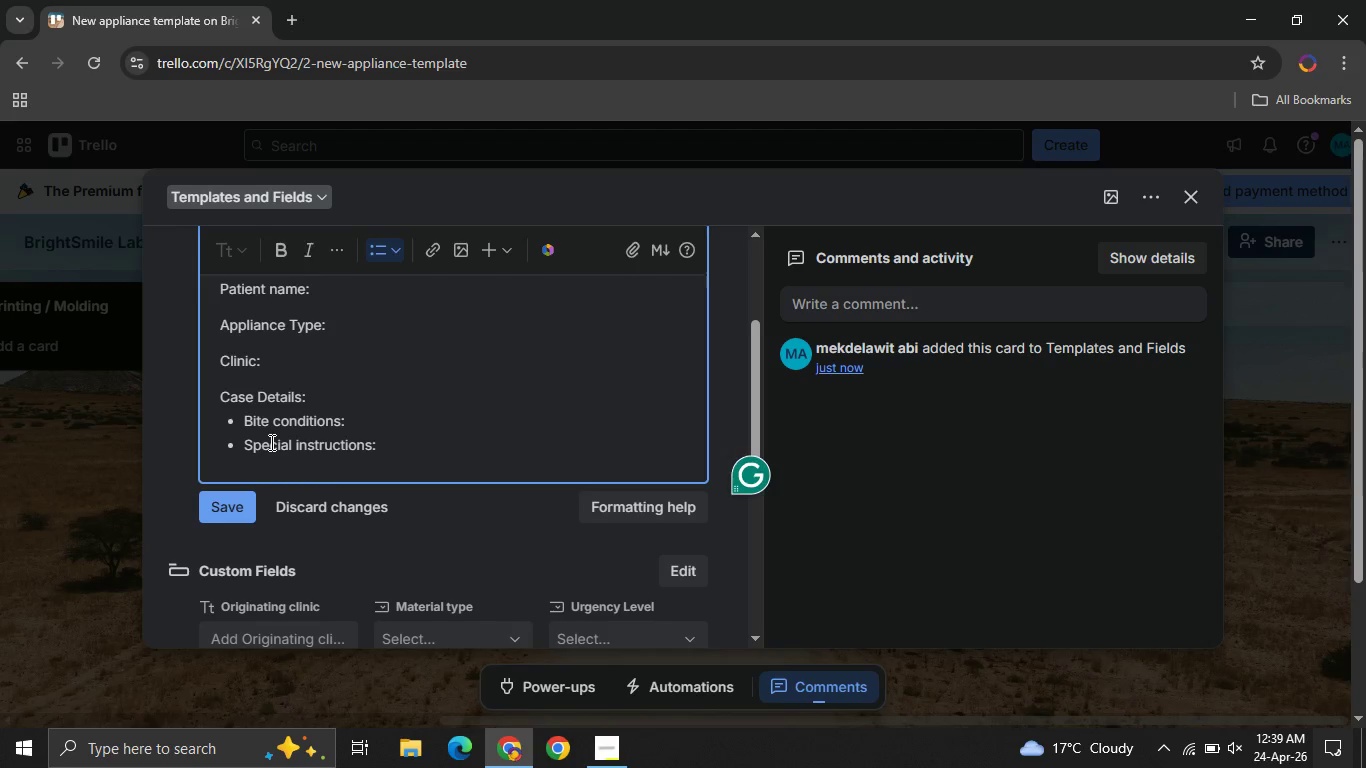 
key(Enter)
 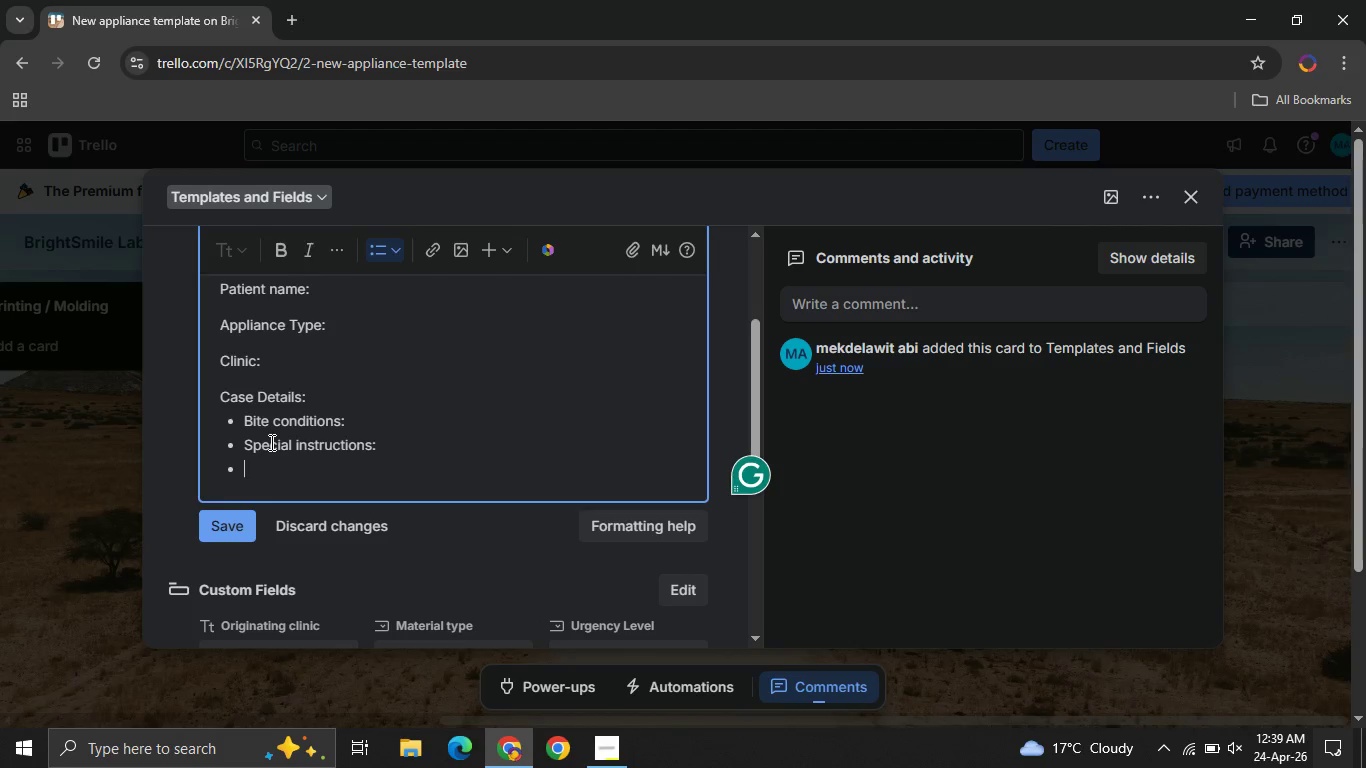 
key(Enter)
 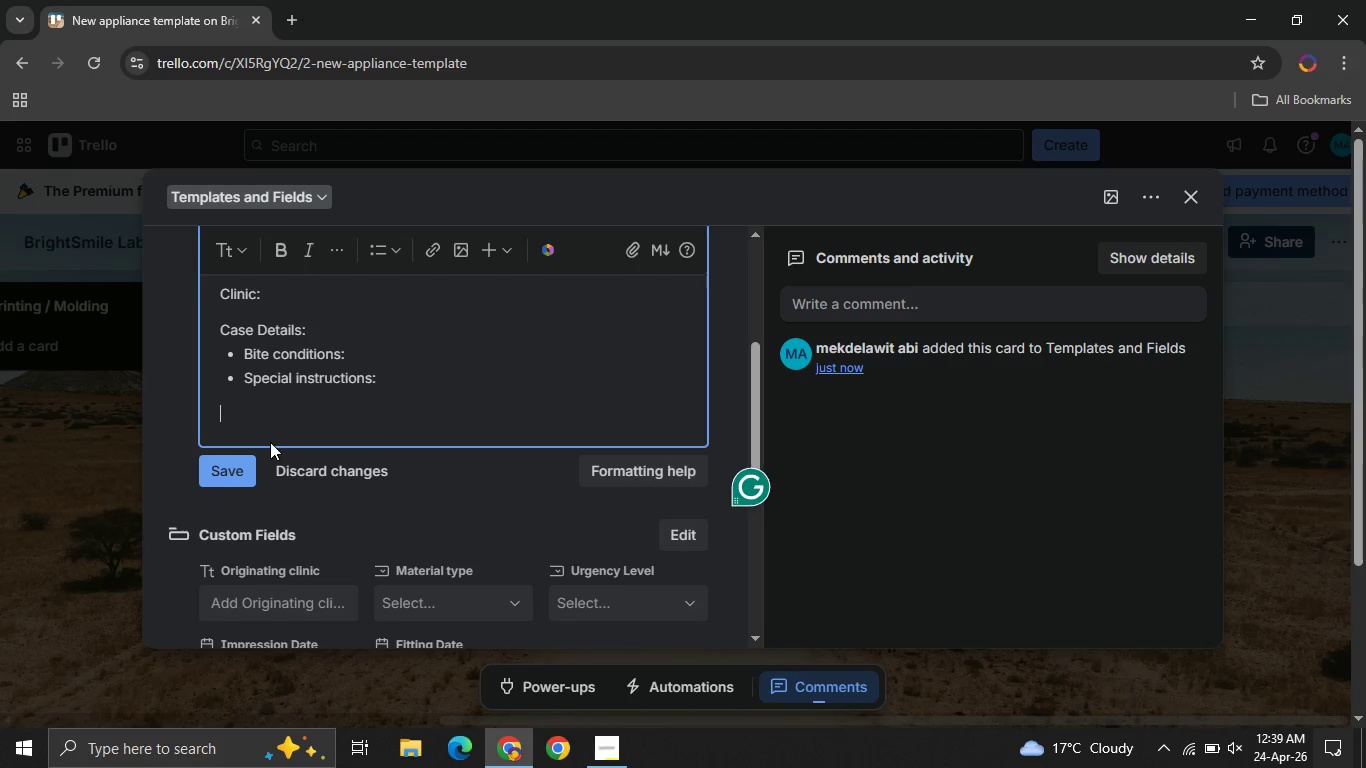 
type(F)
key(Backspace)
type(Production Notes::)
 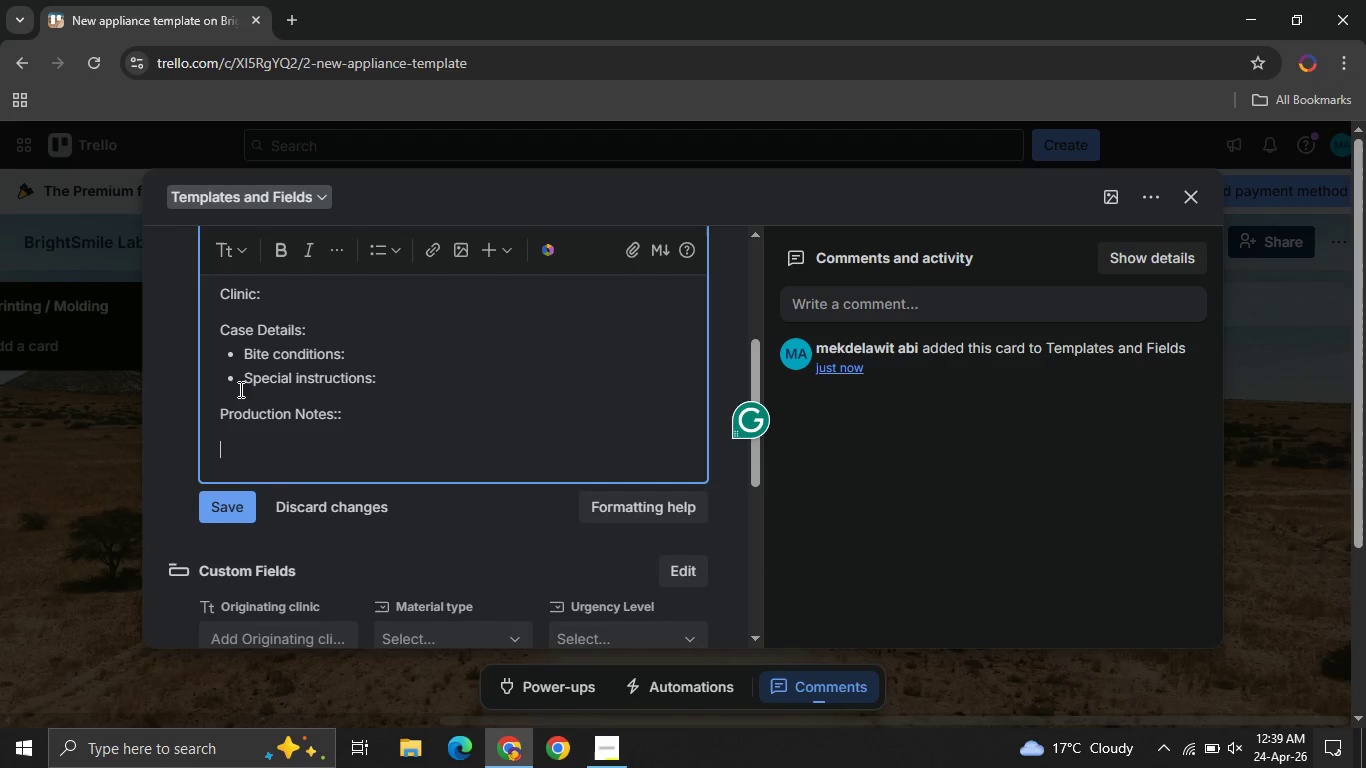 
 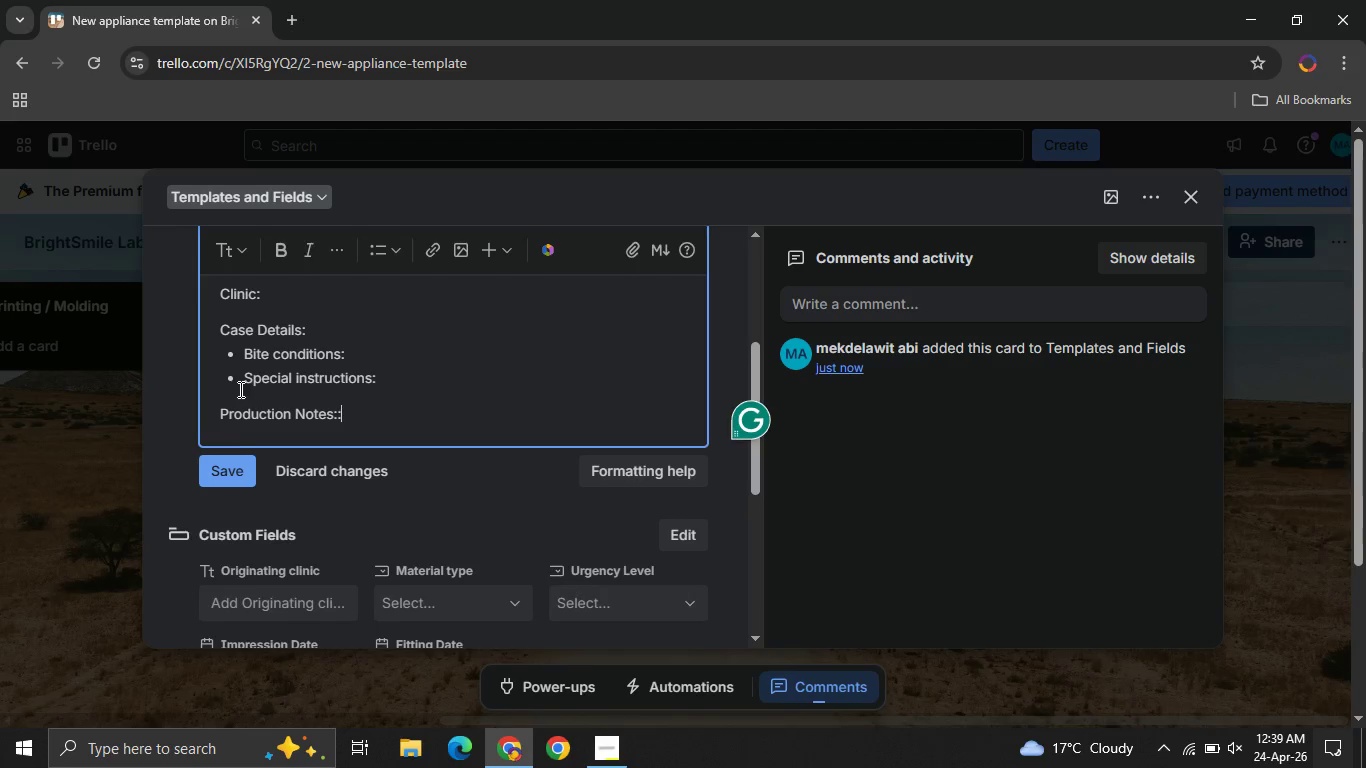 
key(Enter)
 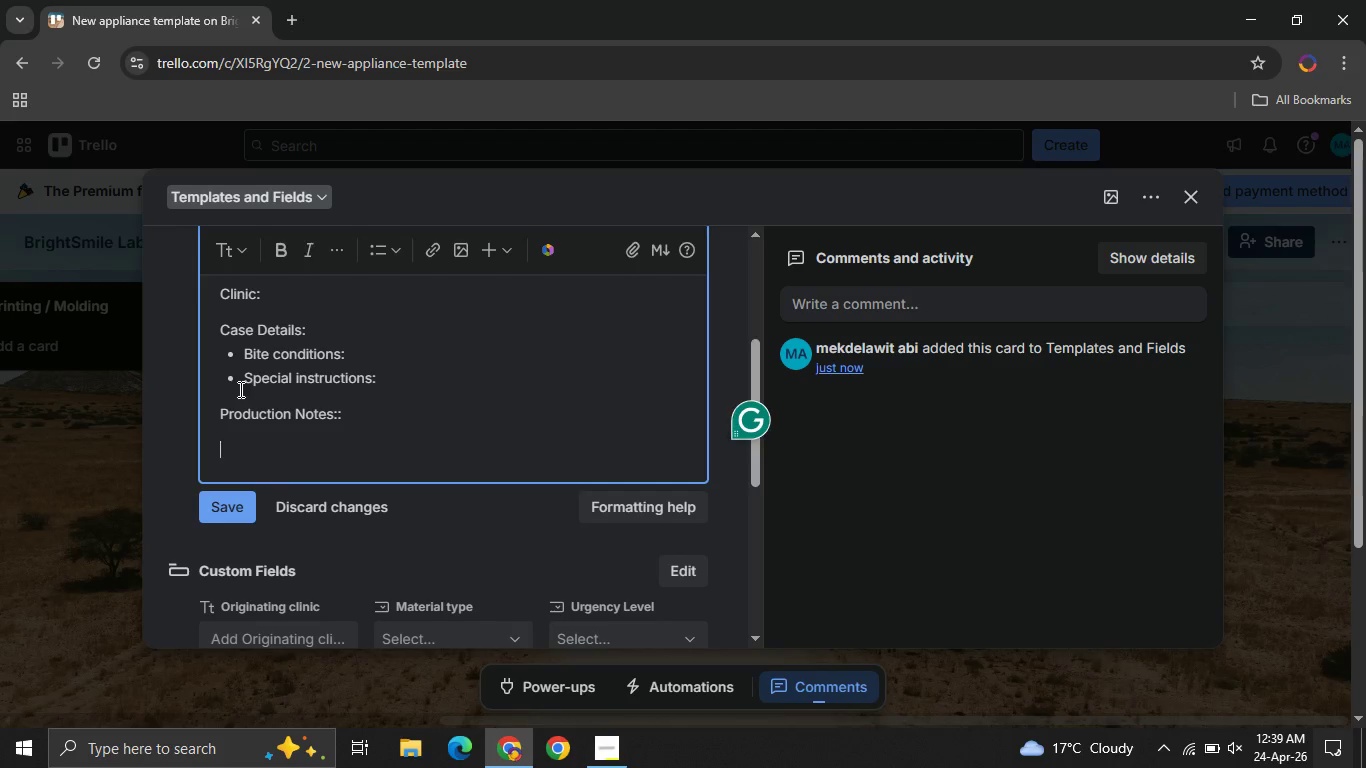 
key(Backspace)
 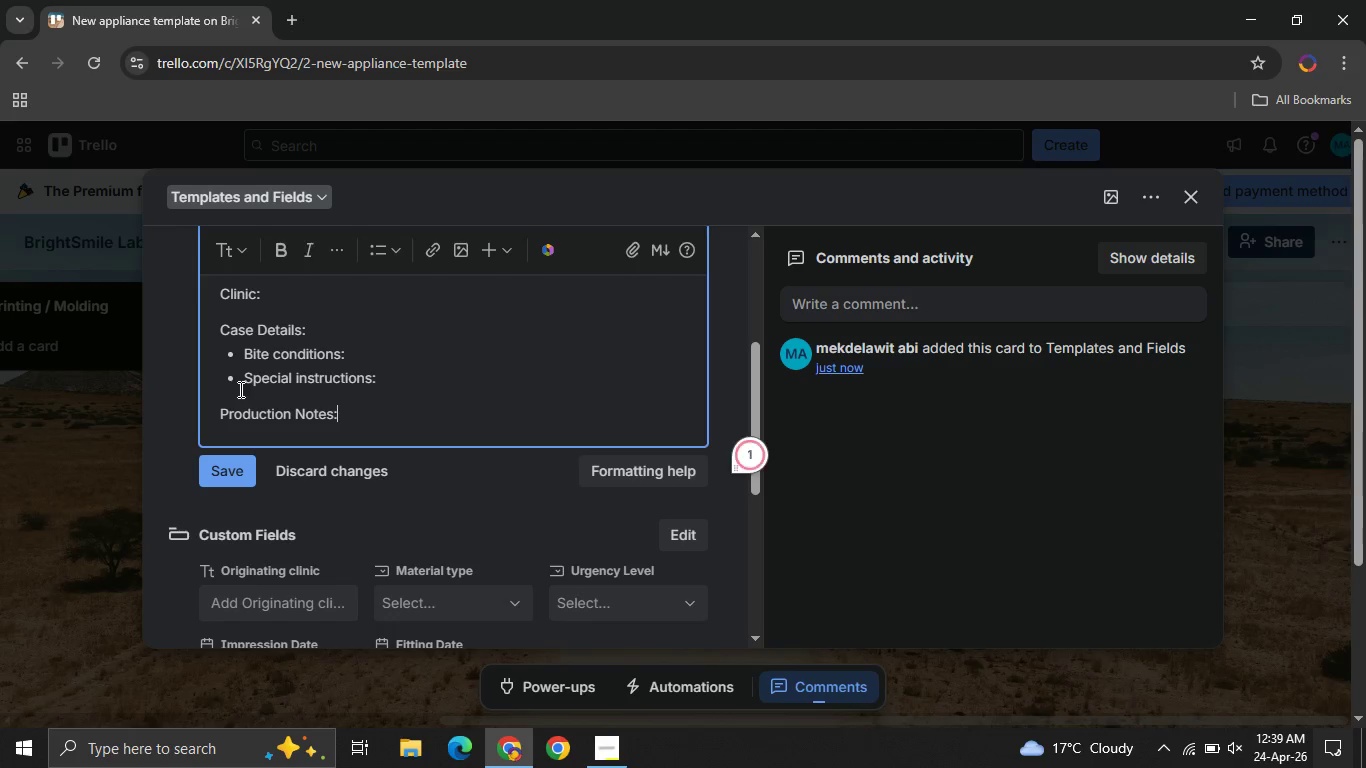 
key(Backspace)
 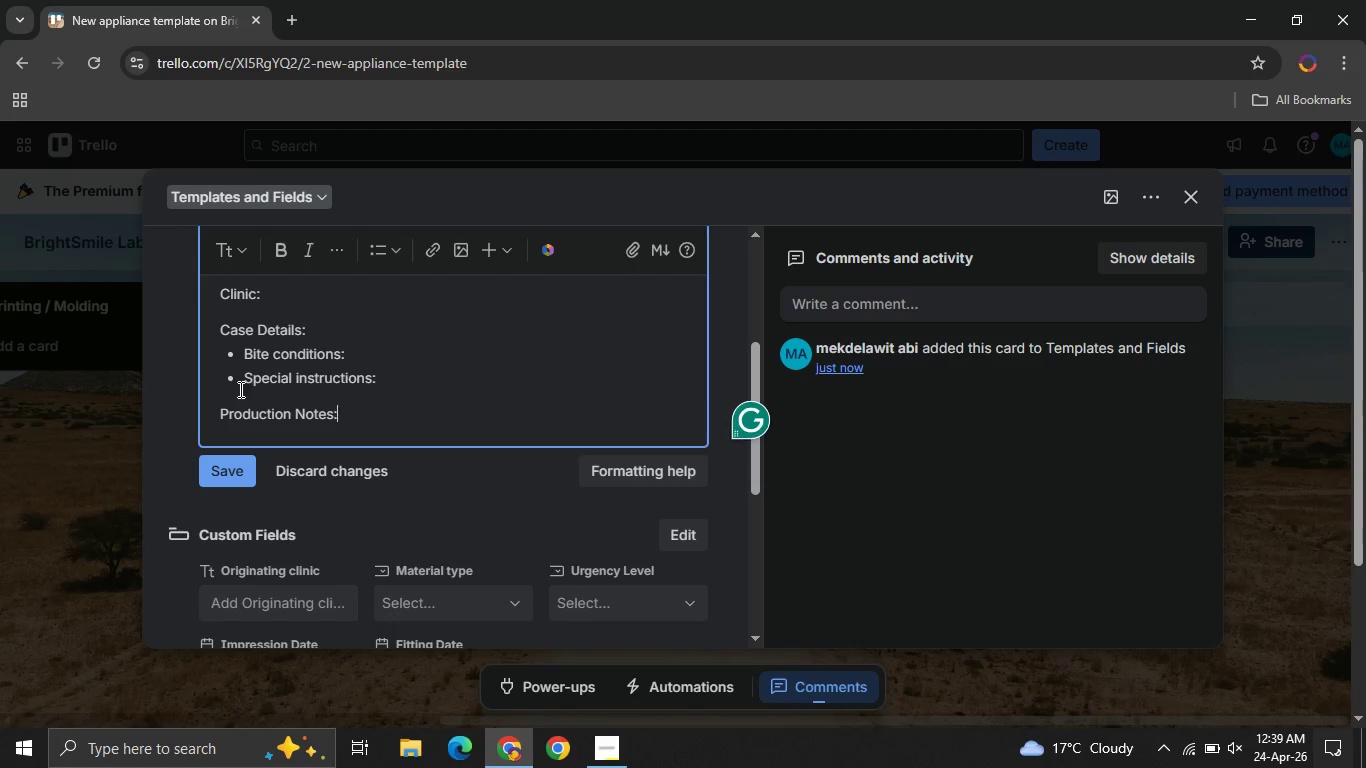 
key(Enter)
 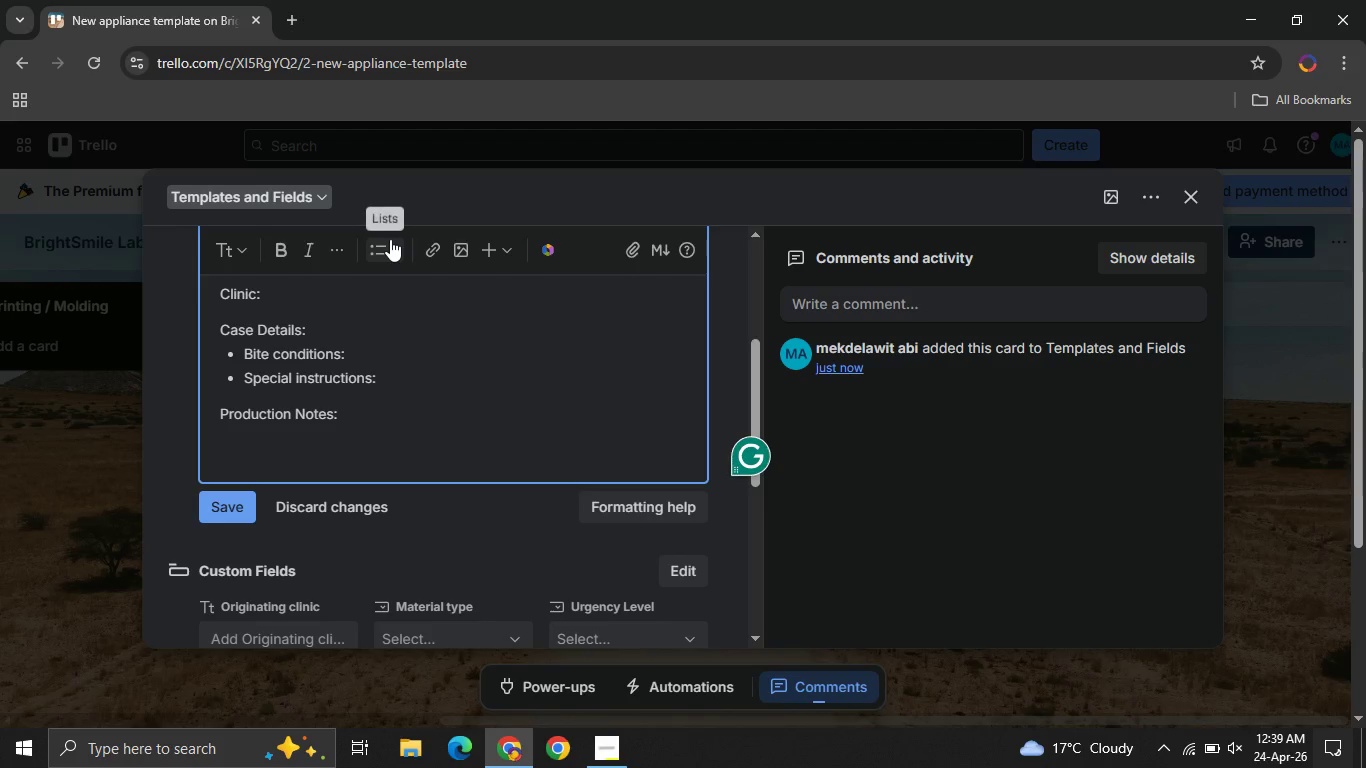 
left_click([388, 252])
 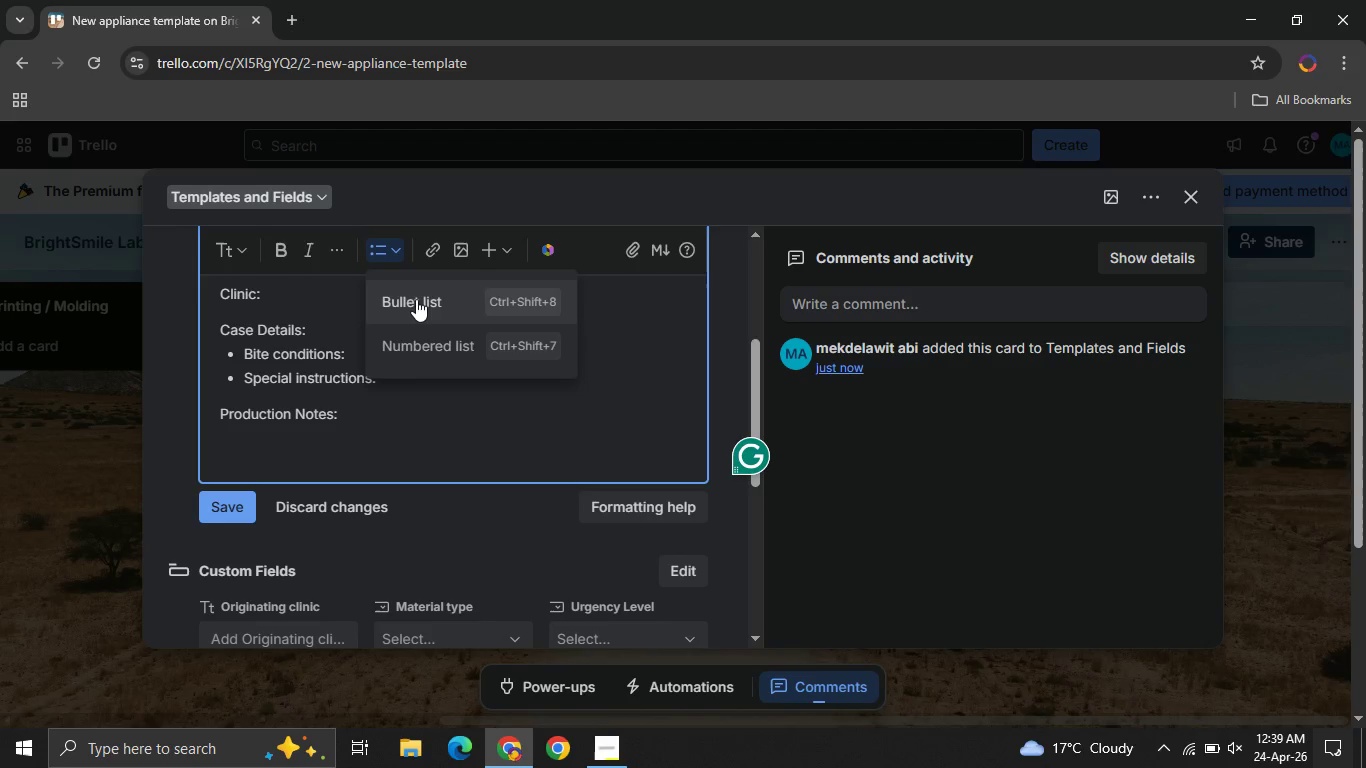 
left_click([416, 299])
 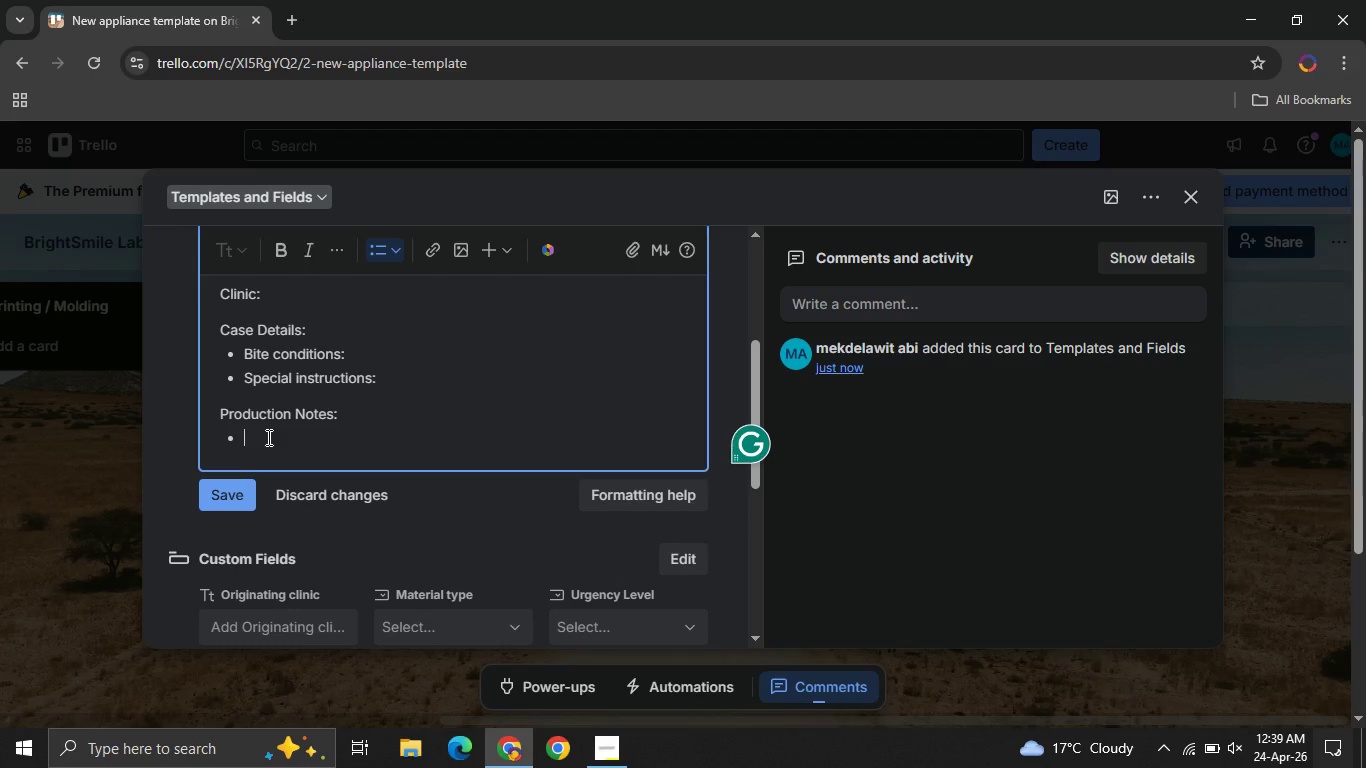 
type(Material selected: )
 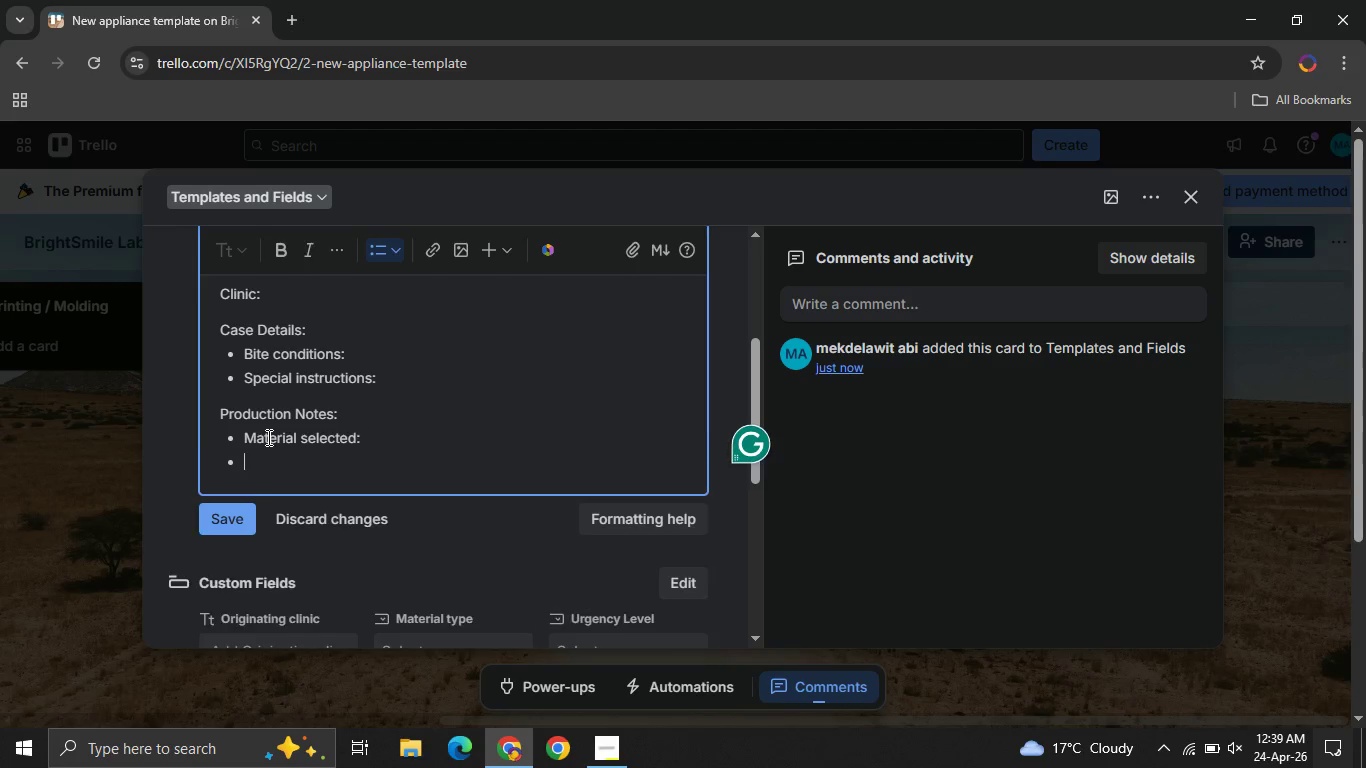 
 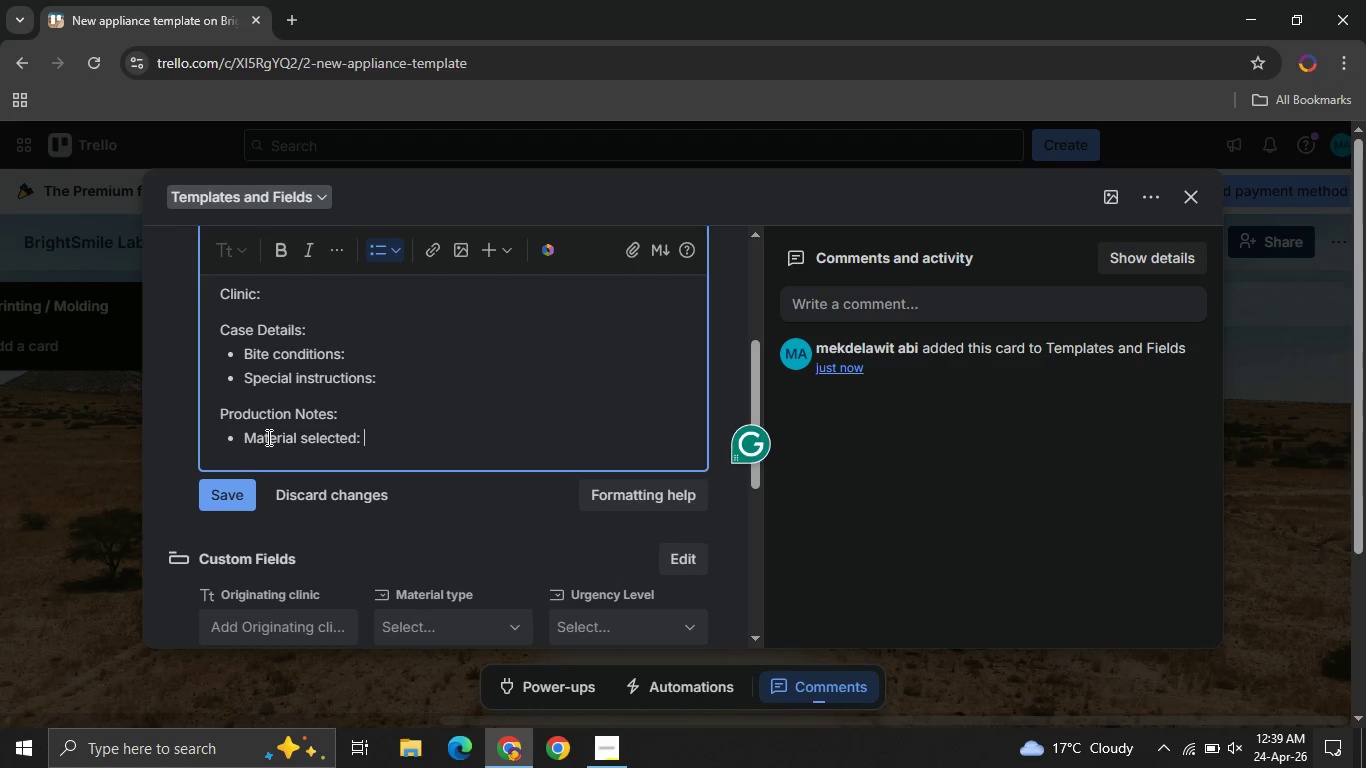 
key(Enter)
 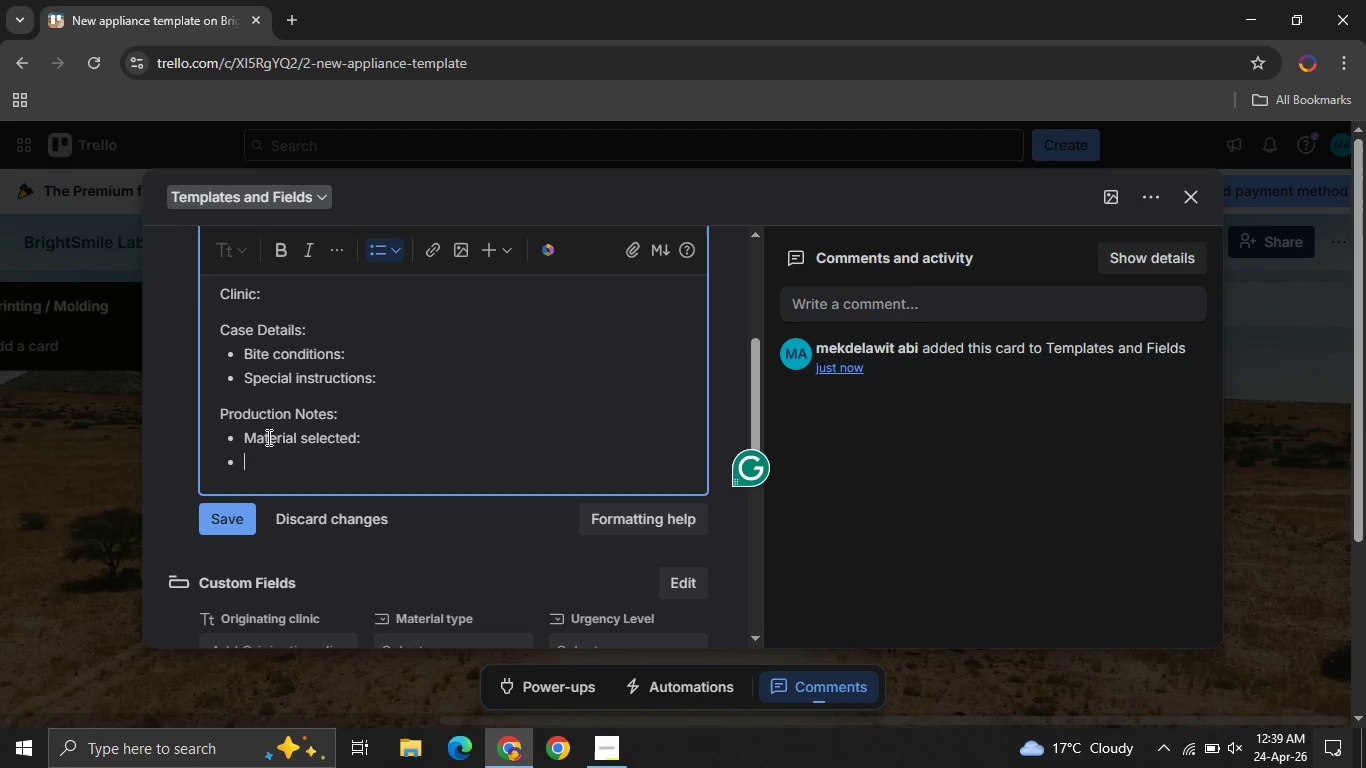 
wait(18.73)
 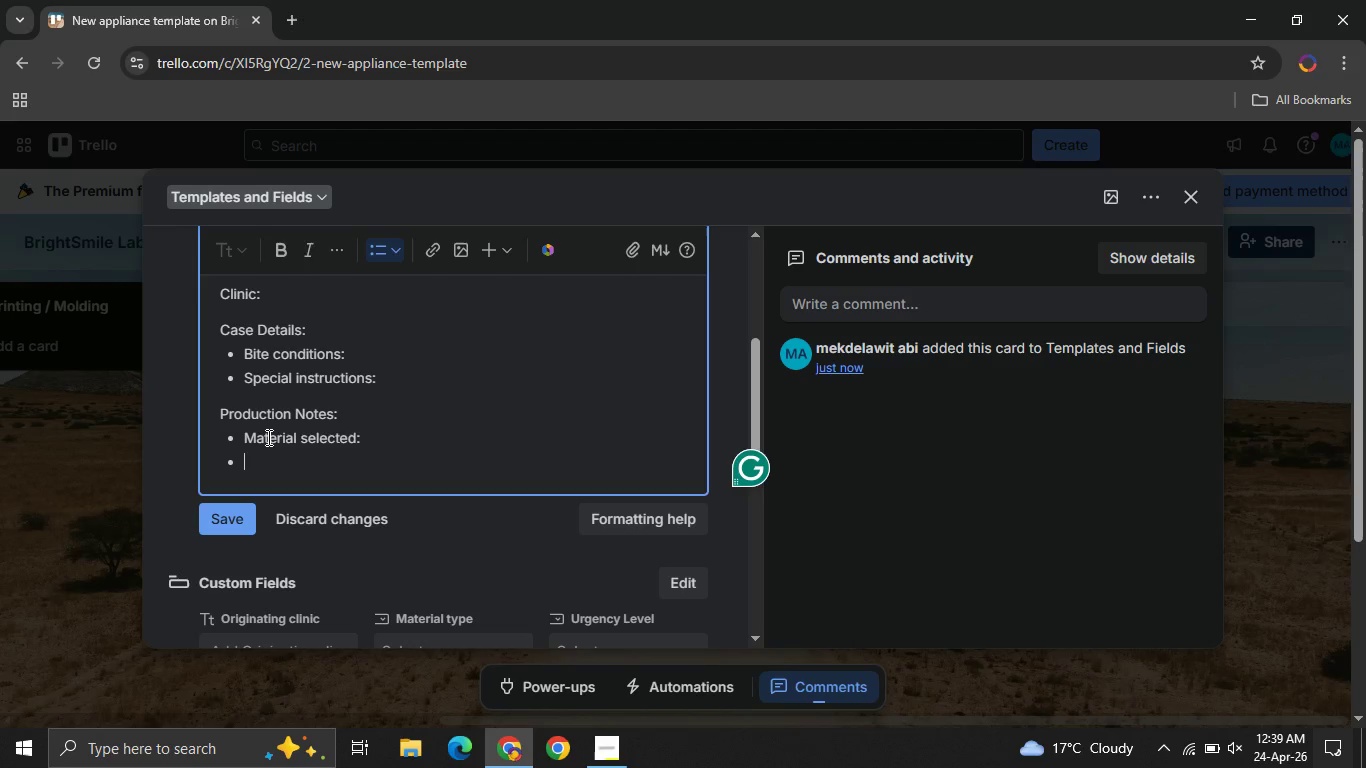 
key(CapsLock)
 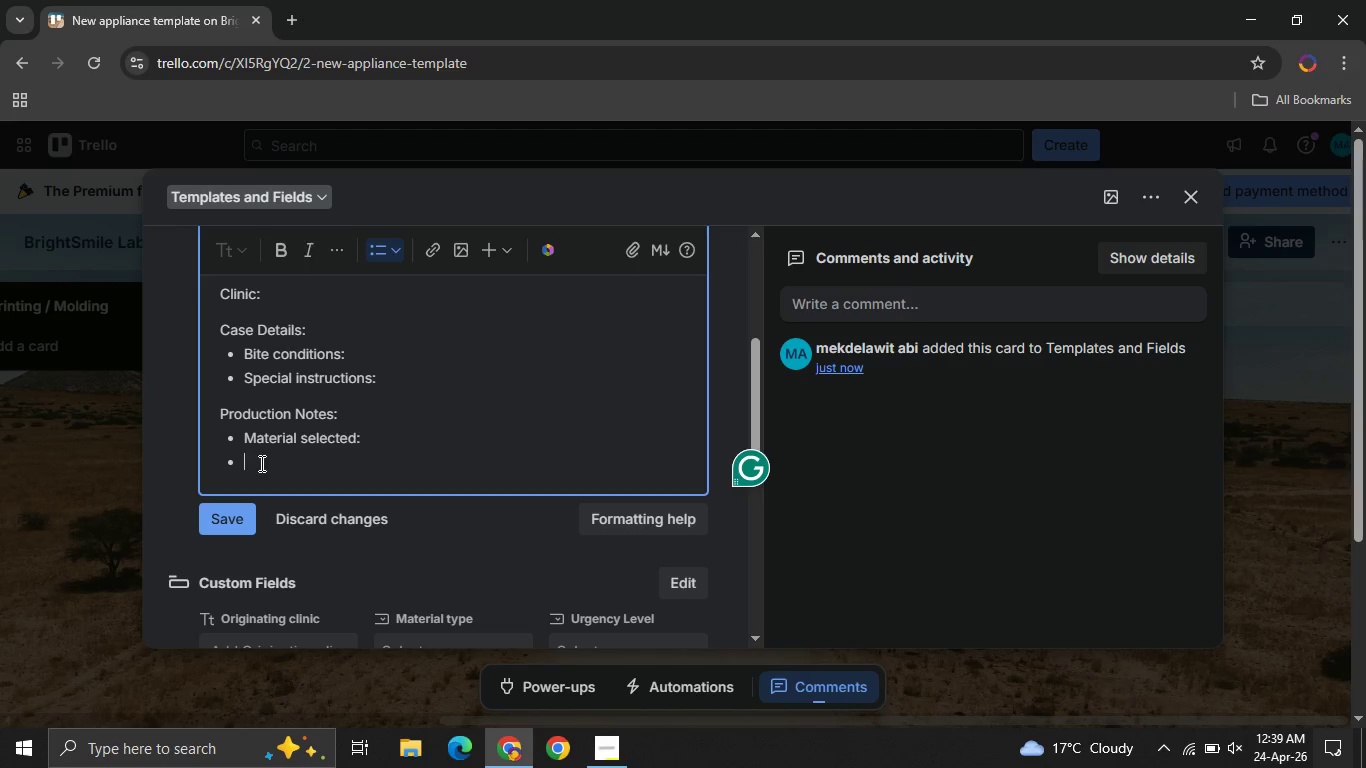 
key(A)
 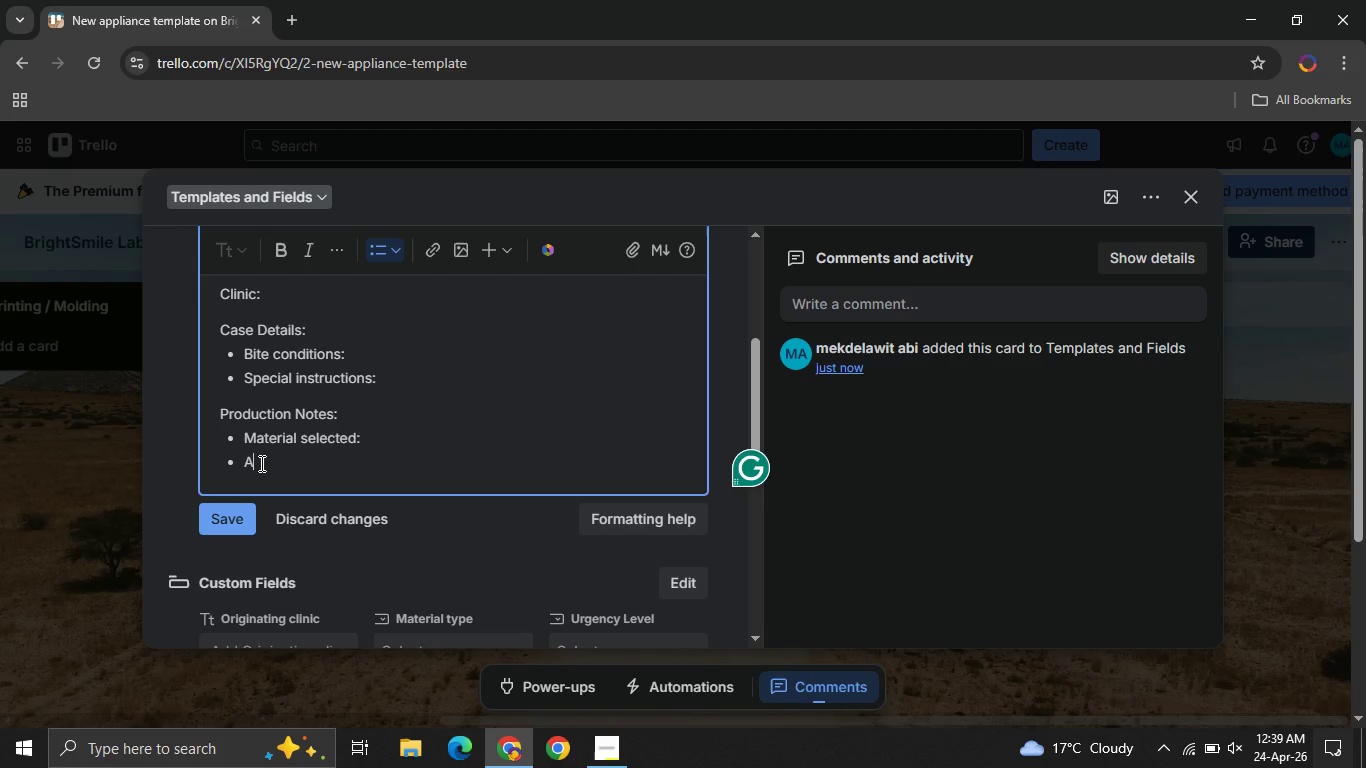 
key(CapsLock)
 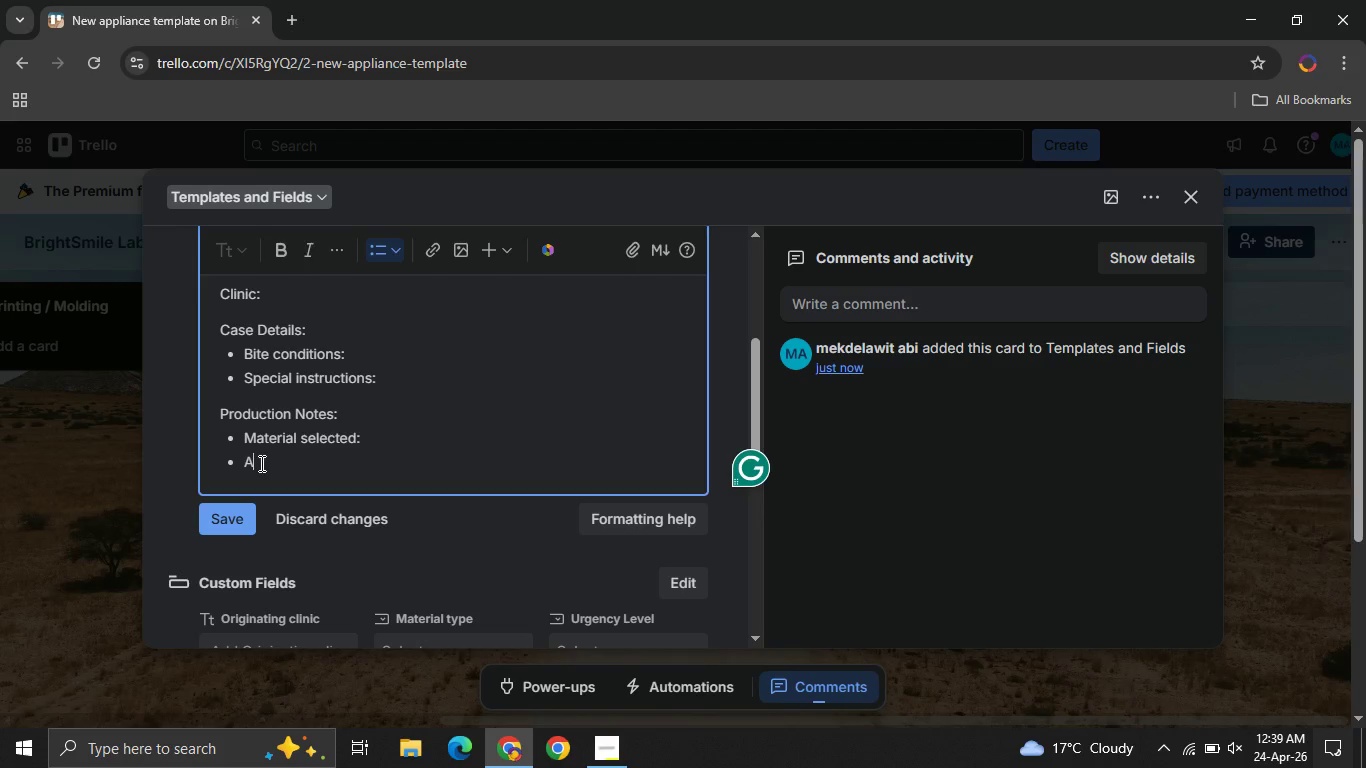 
key(D)
 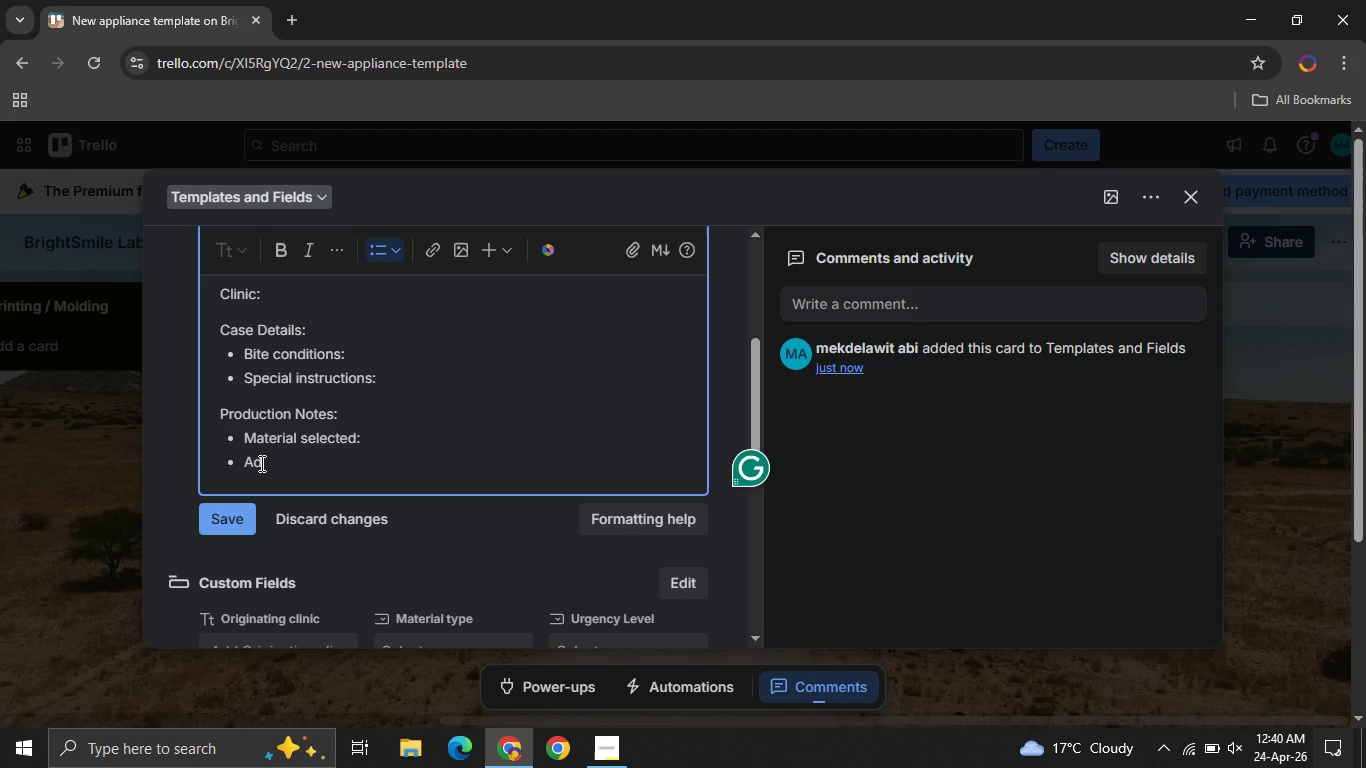 
wait(10.8)
 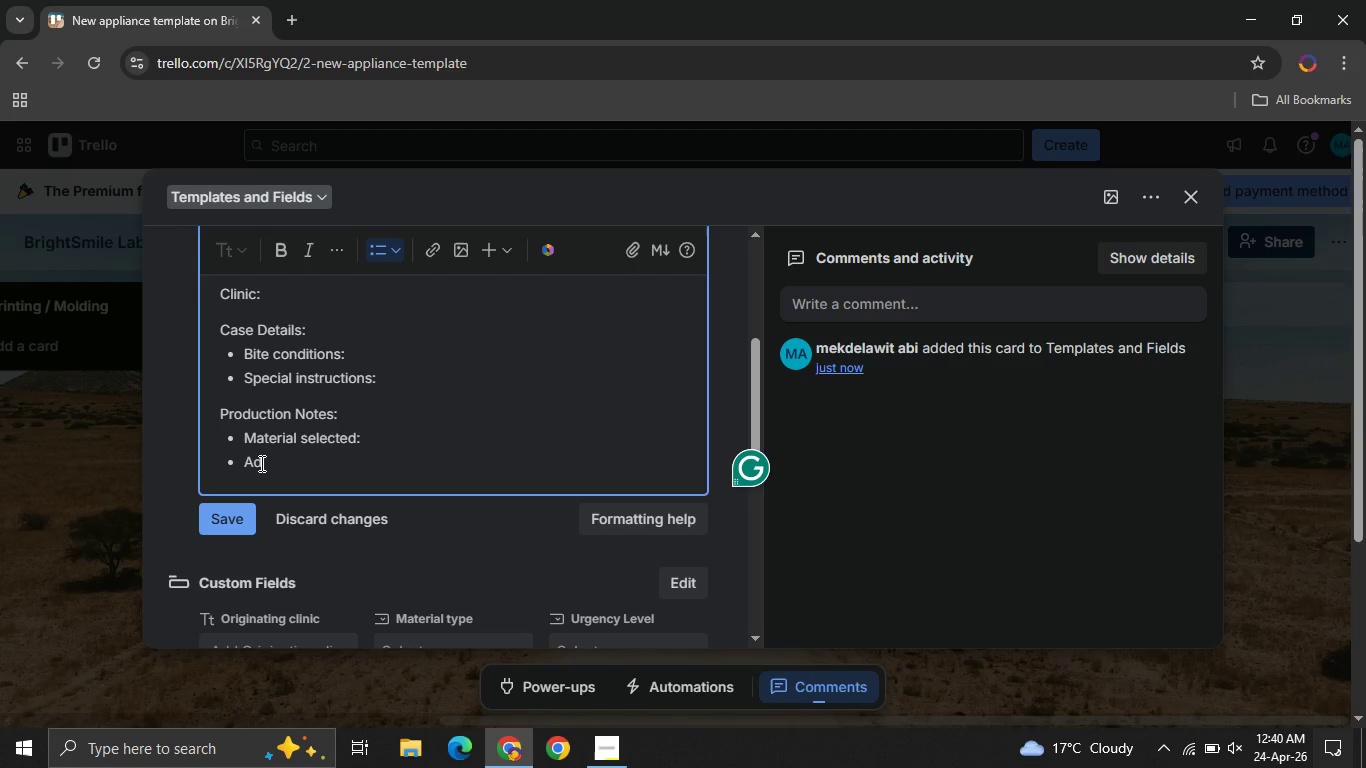 
type(justment required: )
 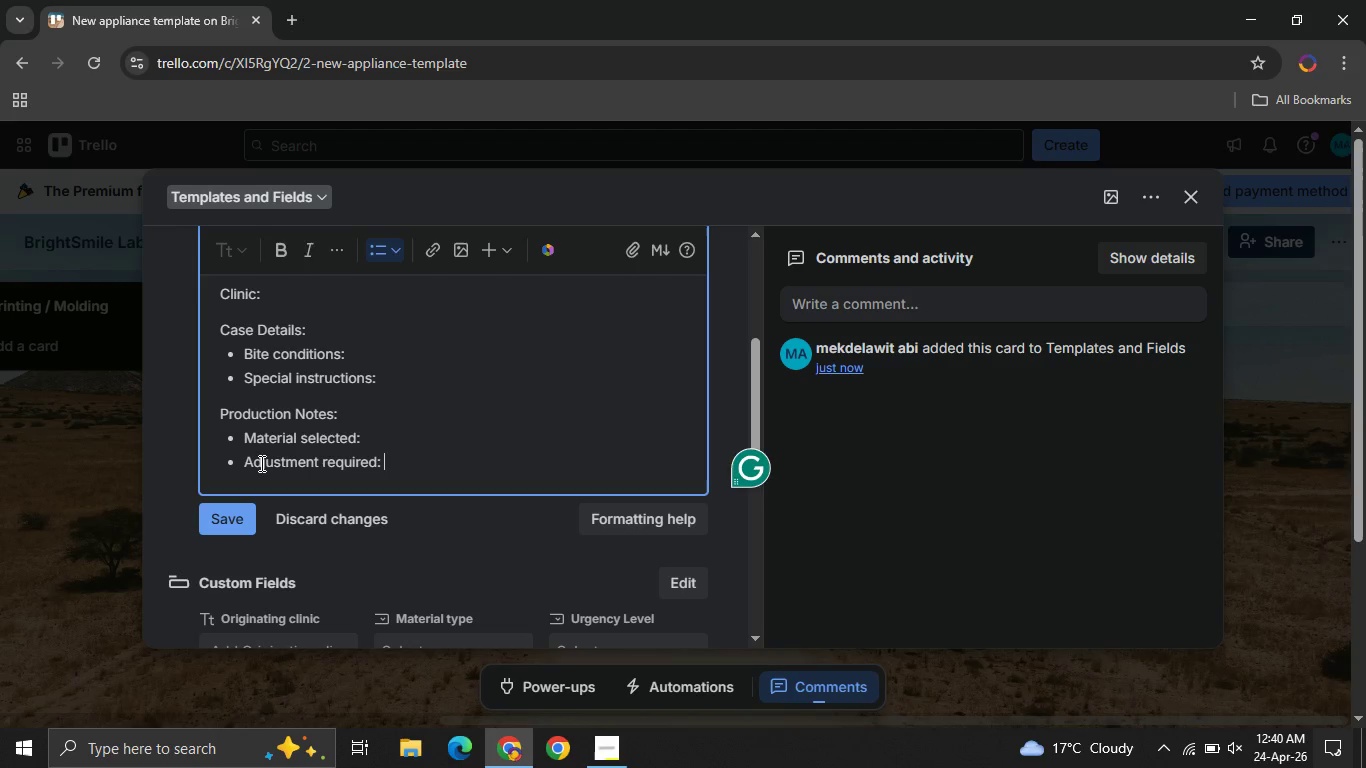 
key(Enter)
 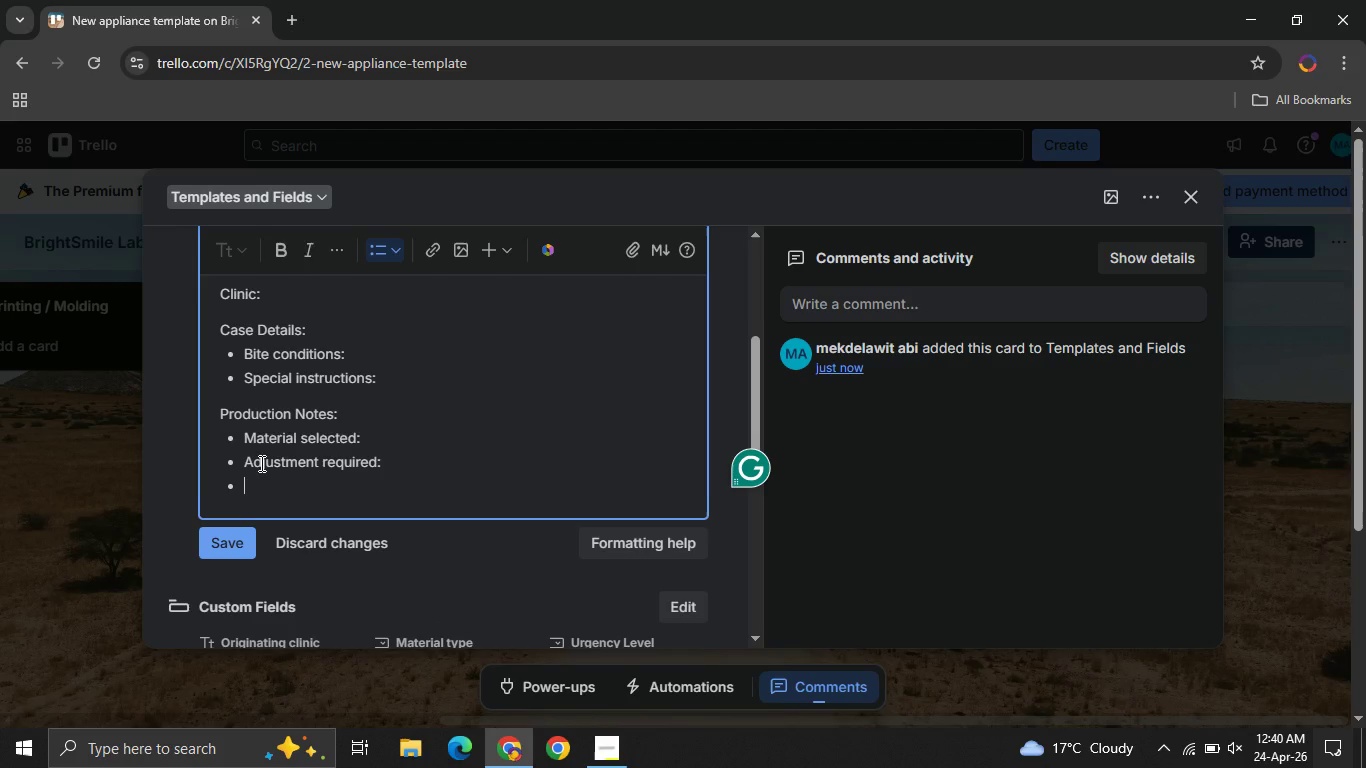 
key(Backspace)
 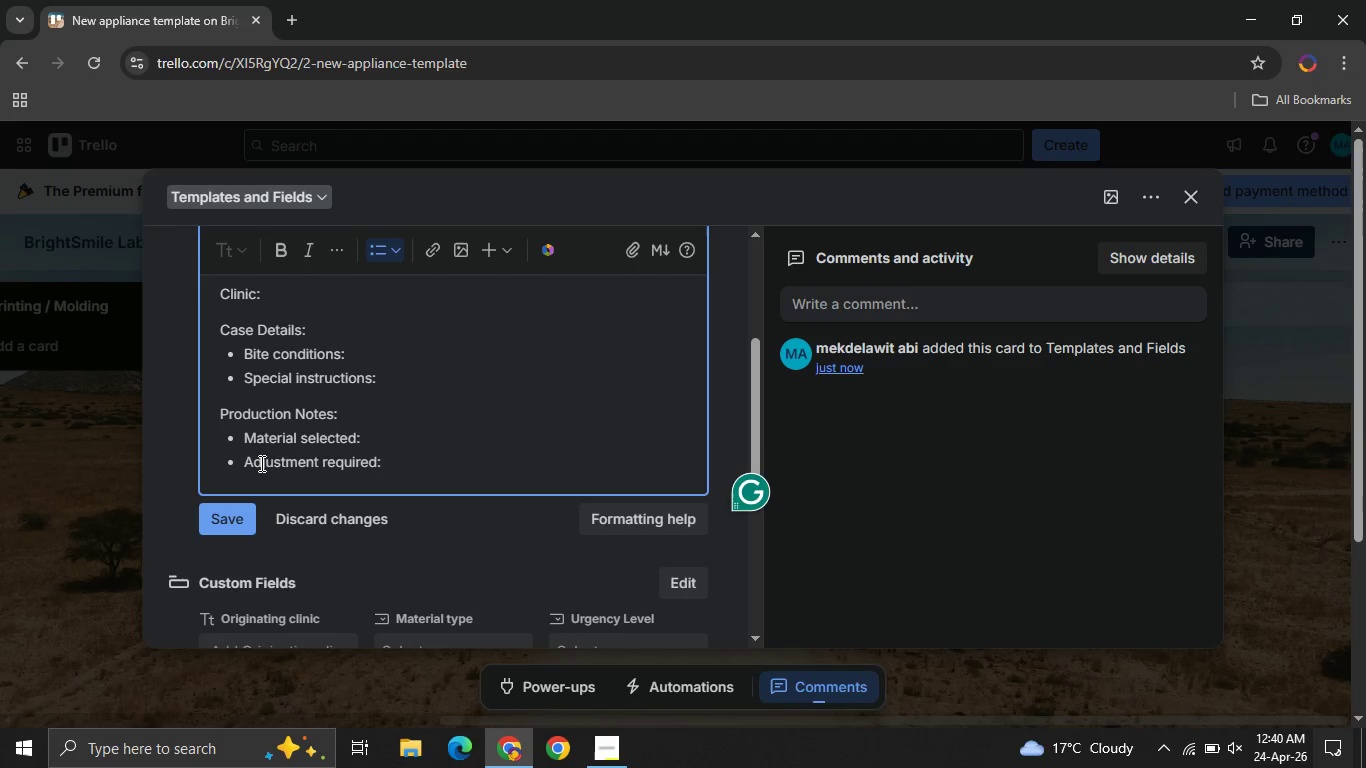 
key(Enter)
 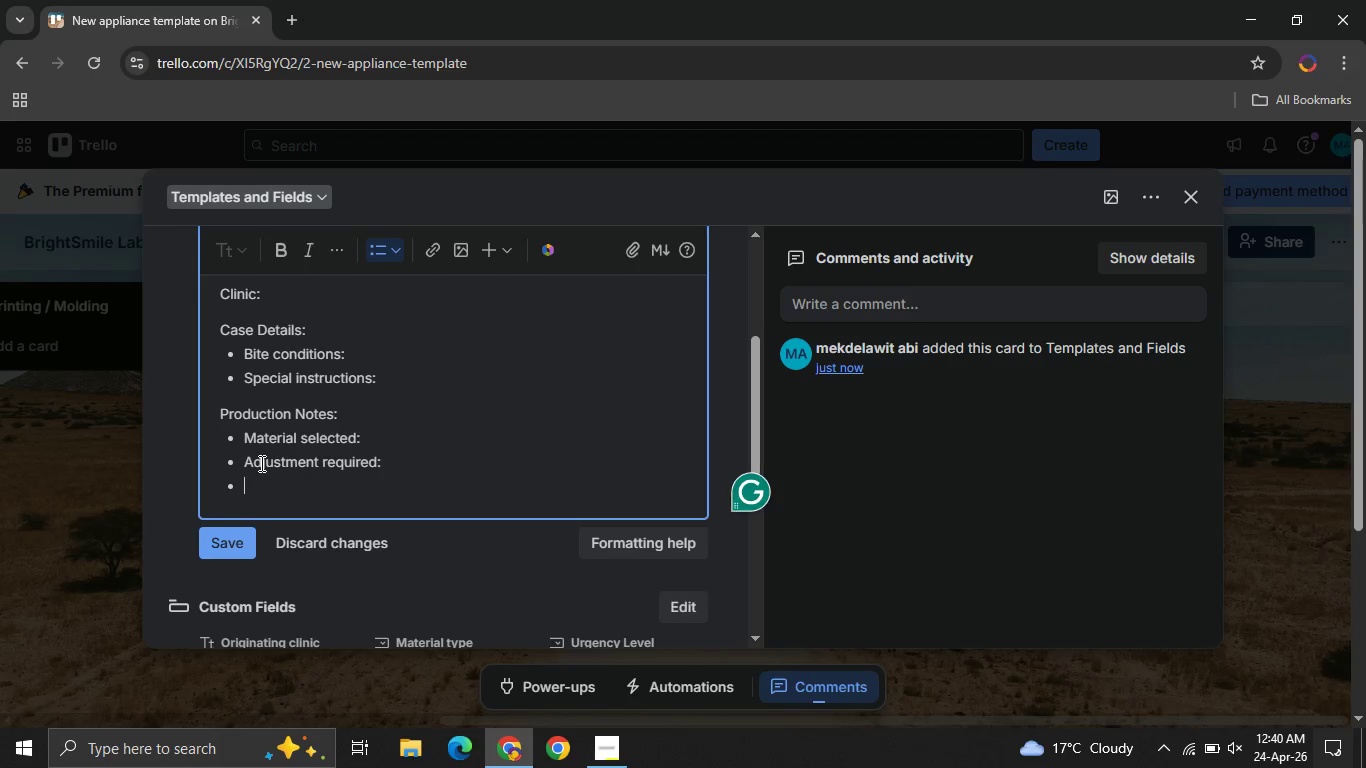 
key(Enter)
 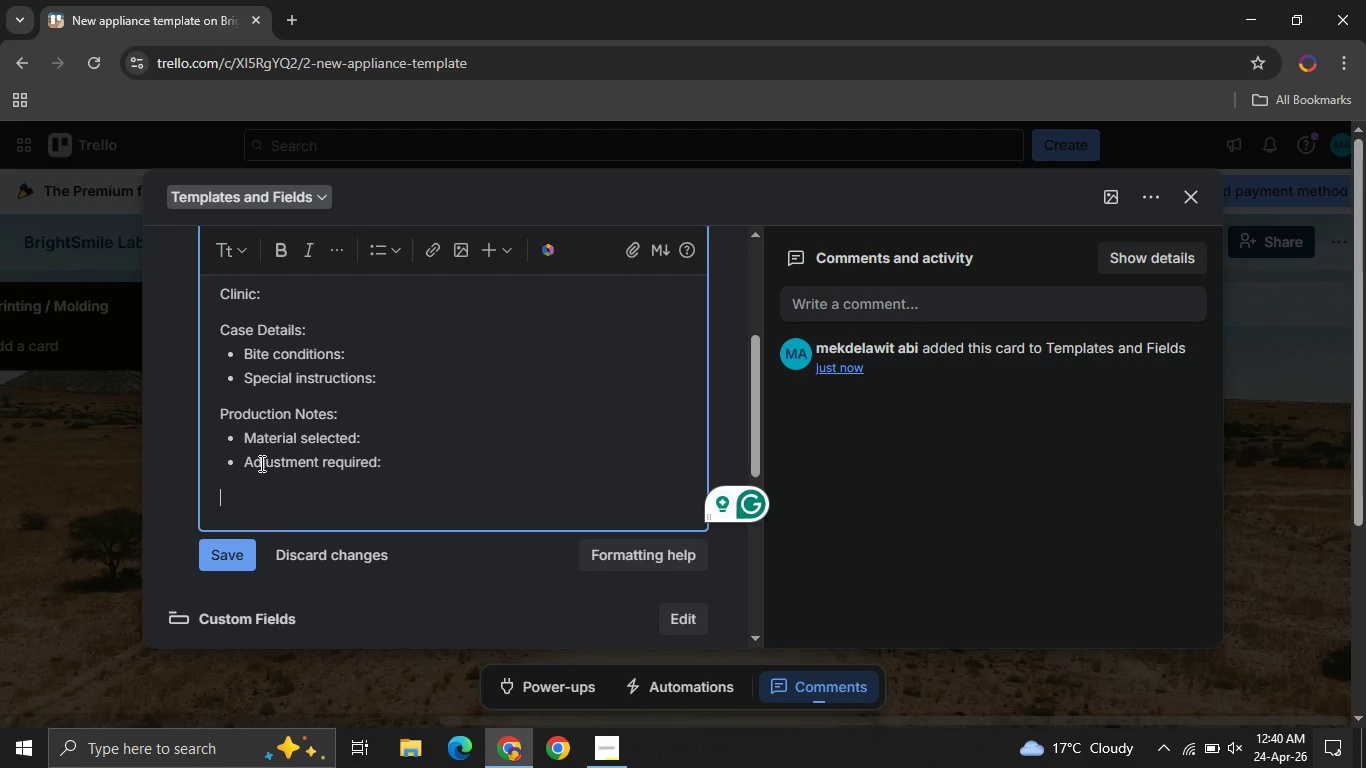 
type(Final Steps )
key(Backspace)
key(Backspace)
type(: )
 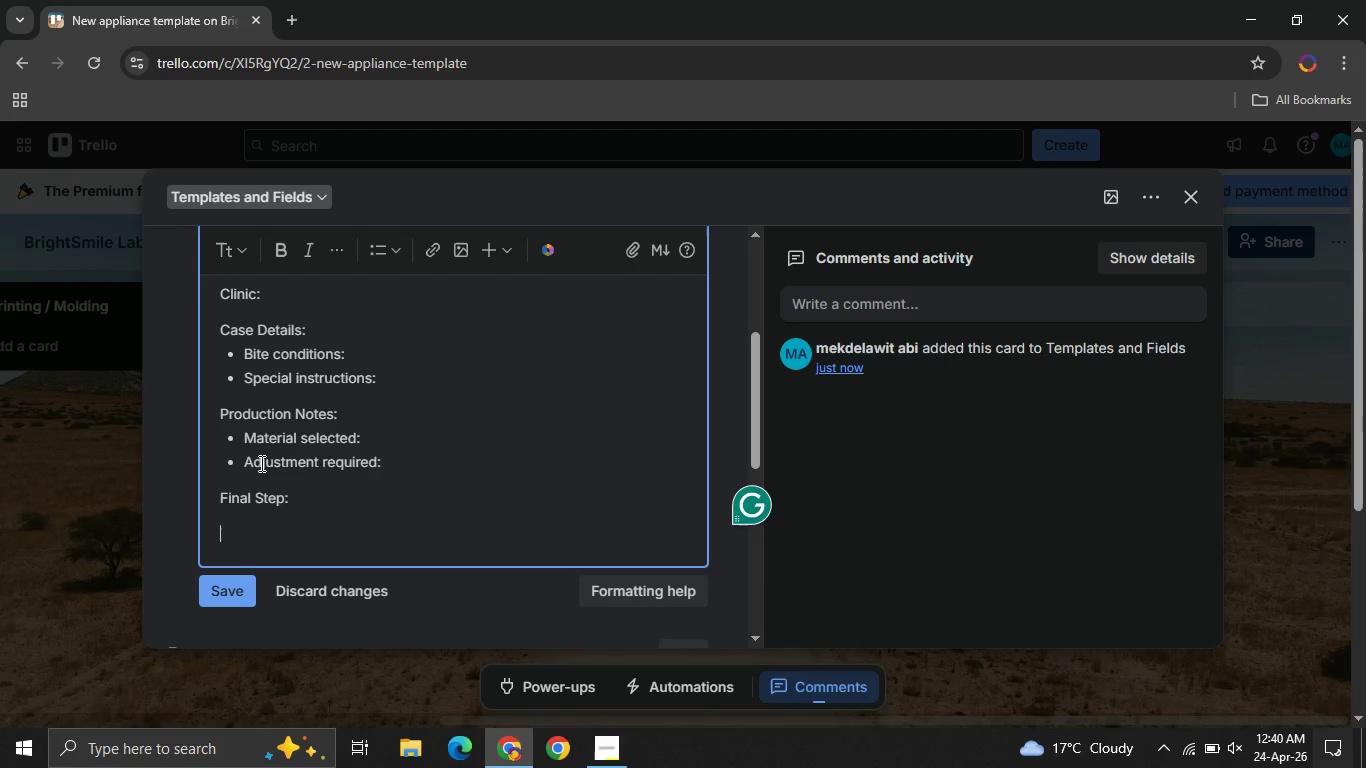 
 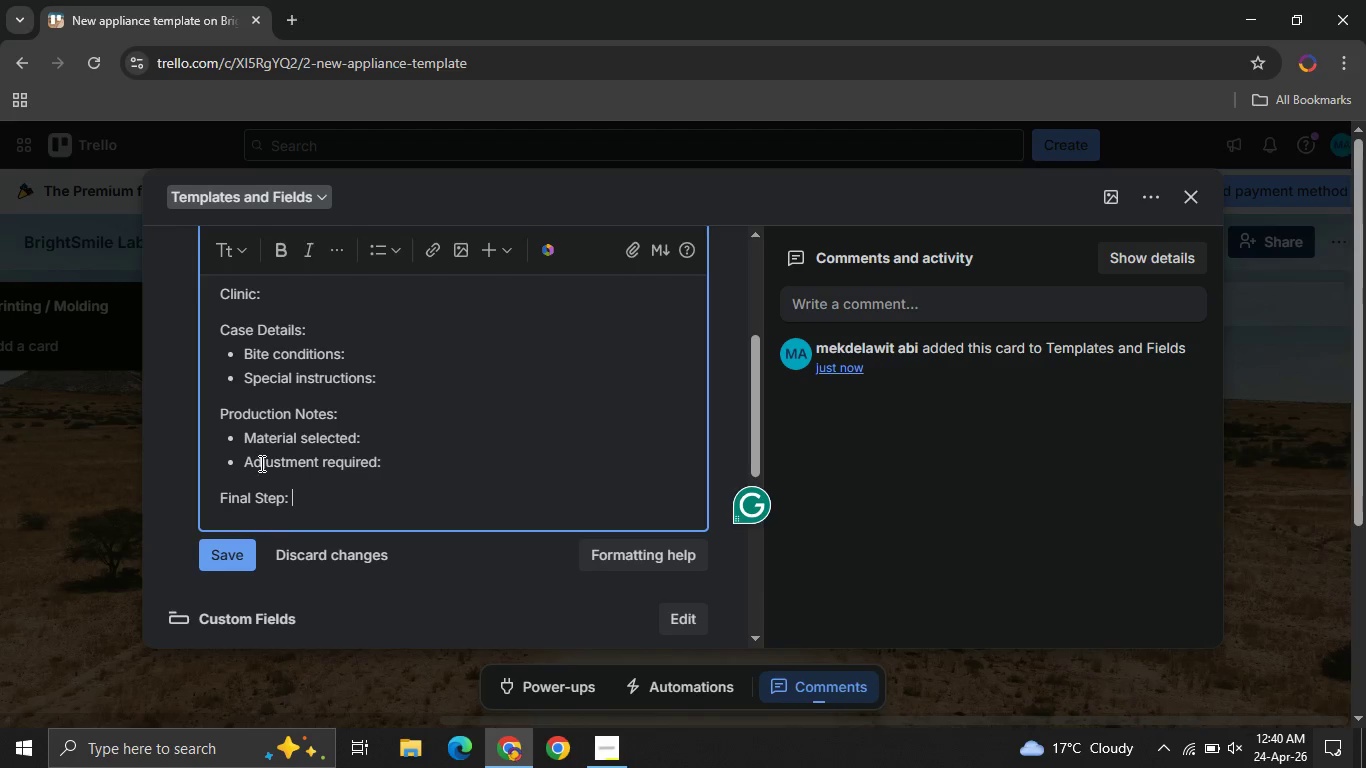 
key(Enter)
 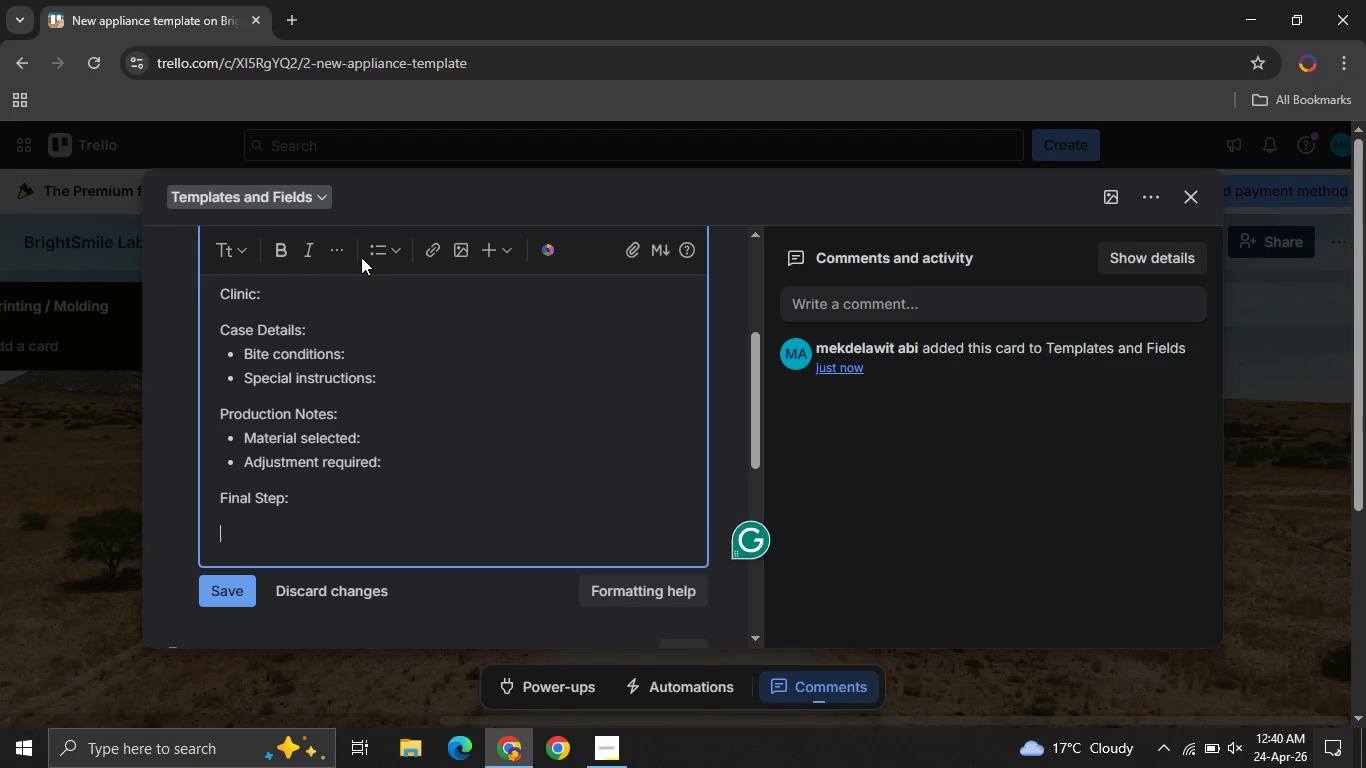 
left_click([387, 257])
 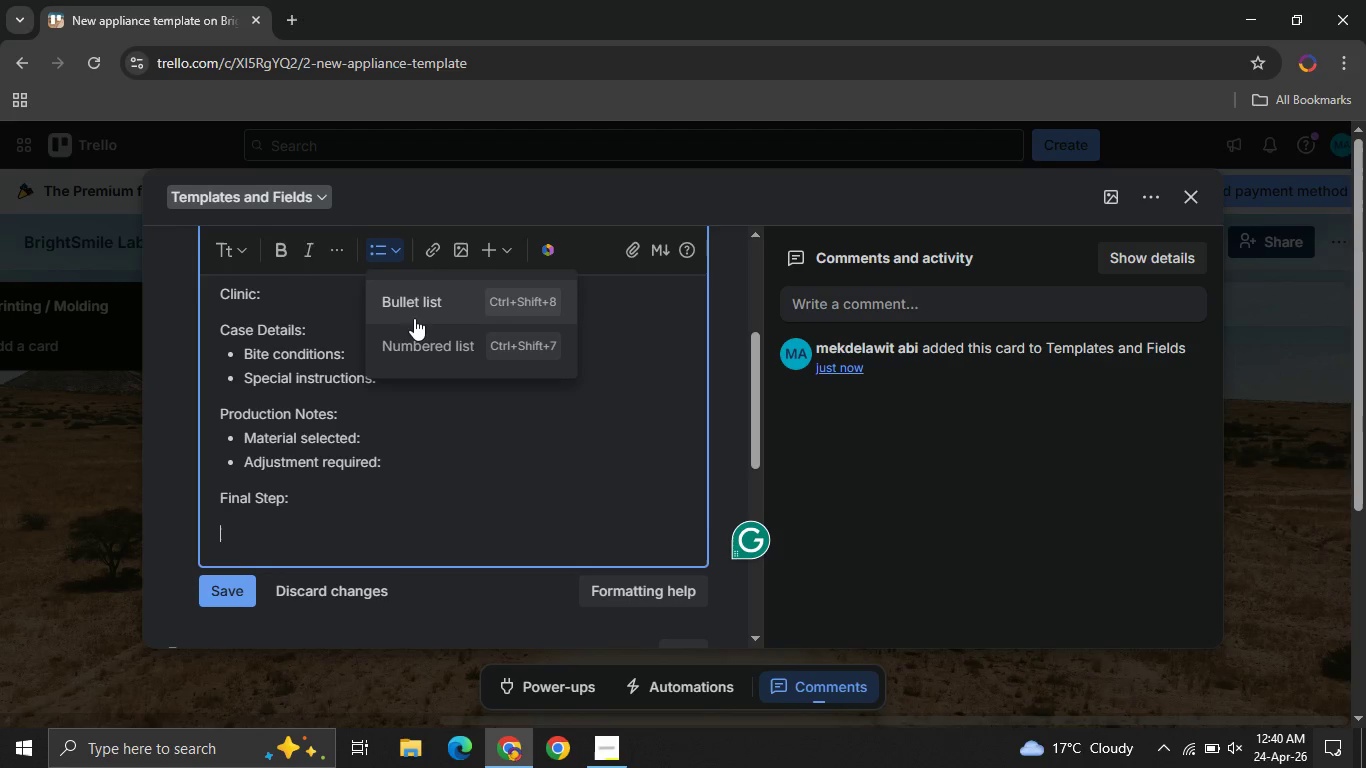 
left_click([414, 307])
 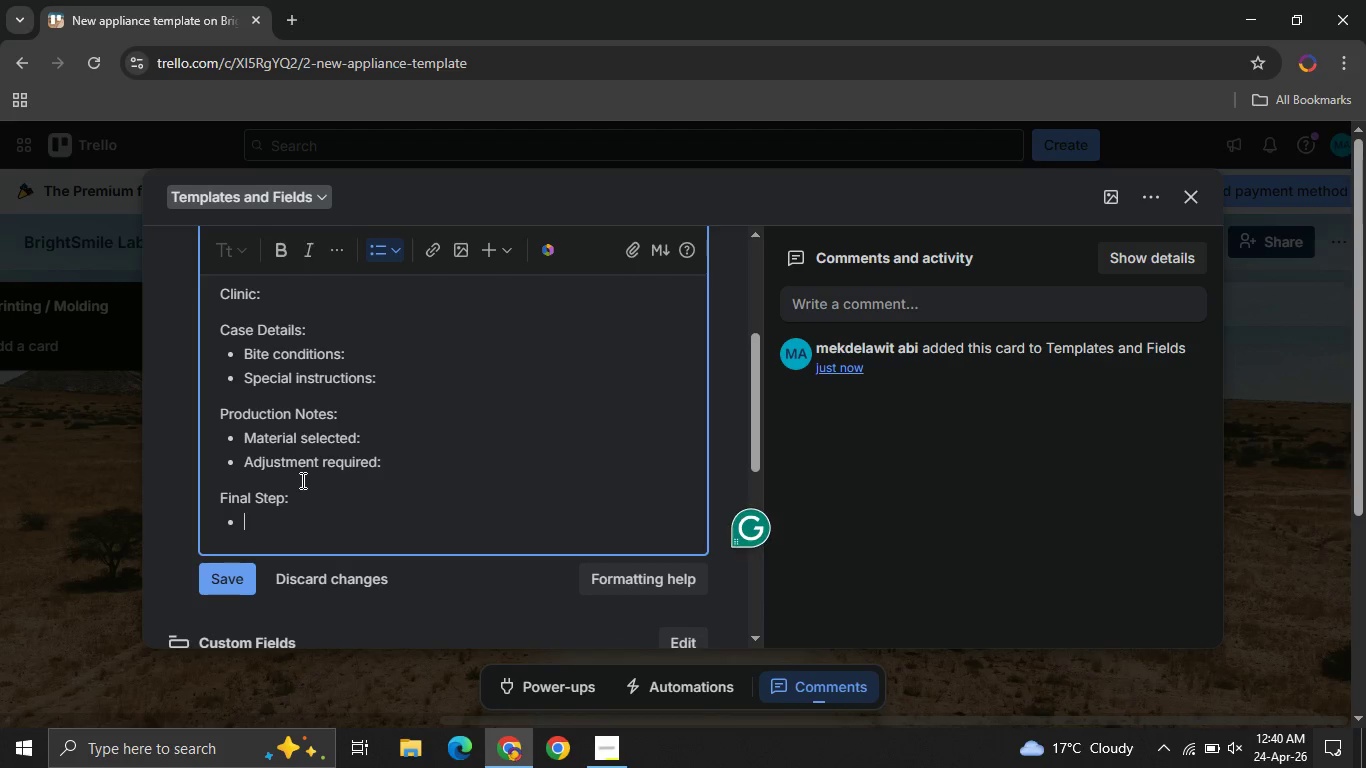 
type(Schedule patient fitting: )
 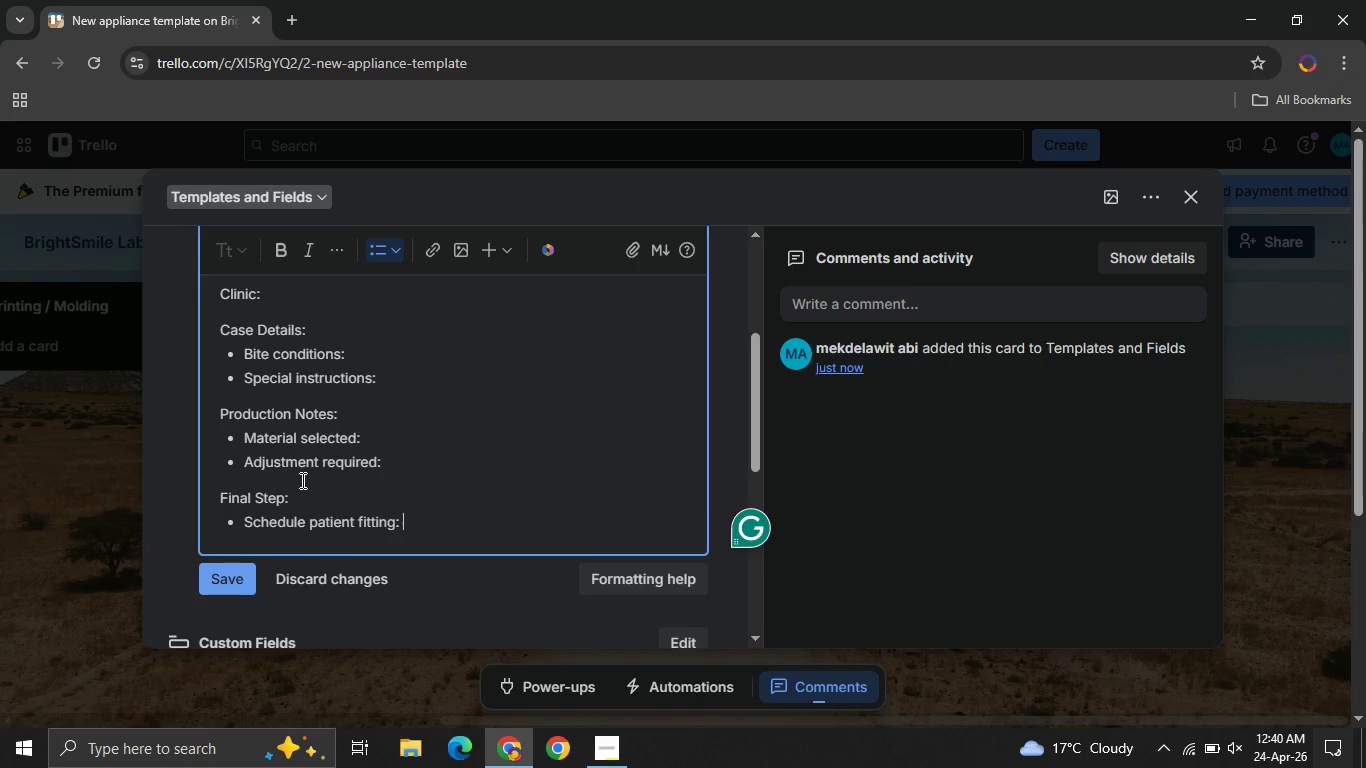 
wait(89.97)
 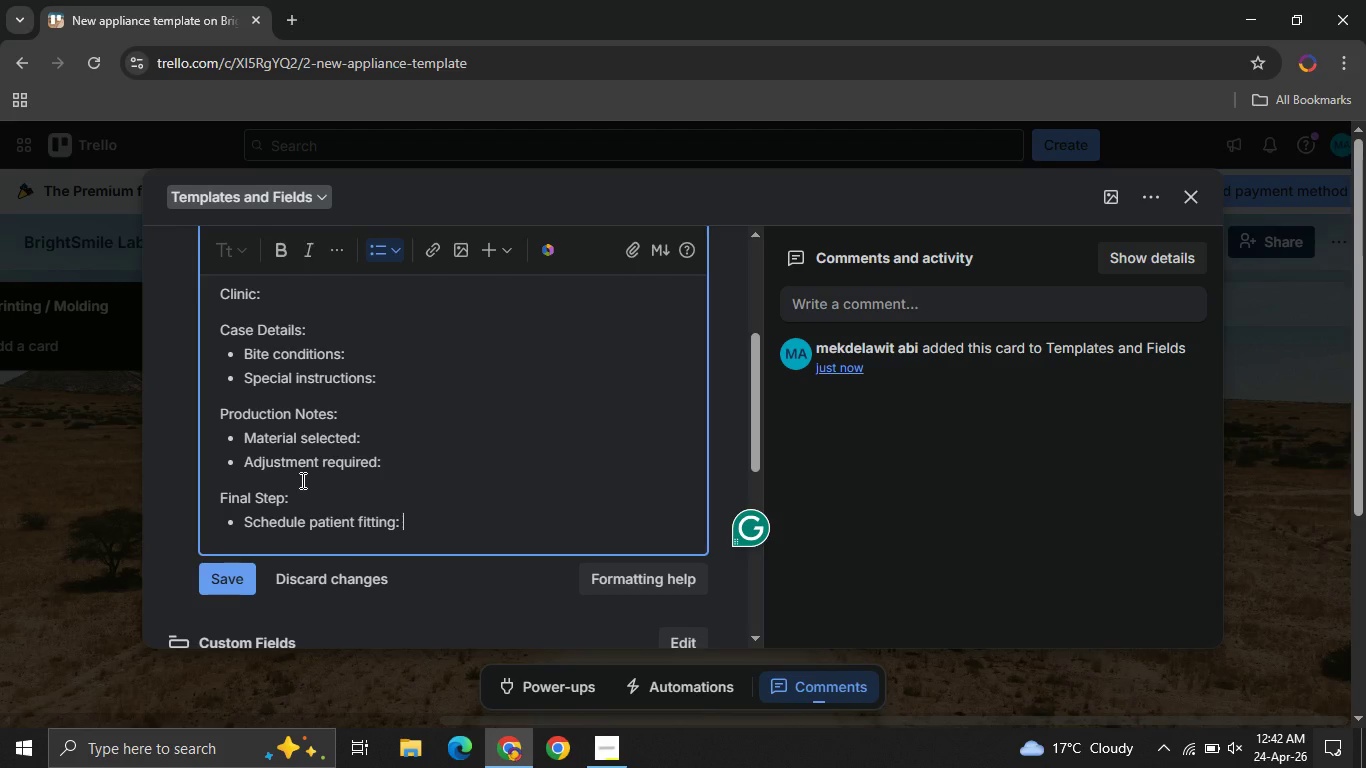 
left_click([228, 571])
 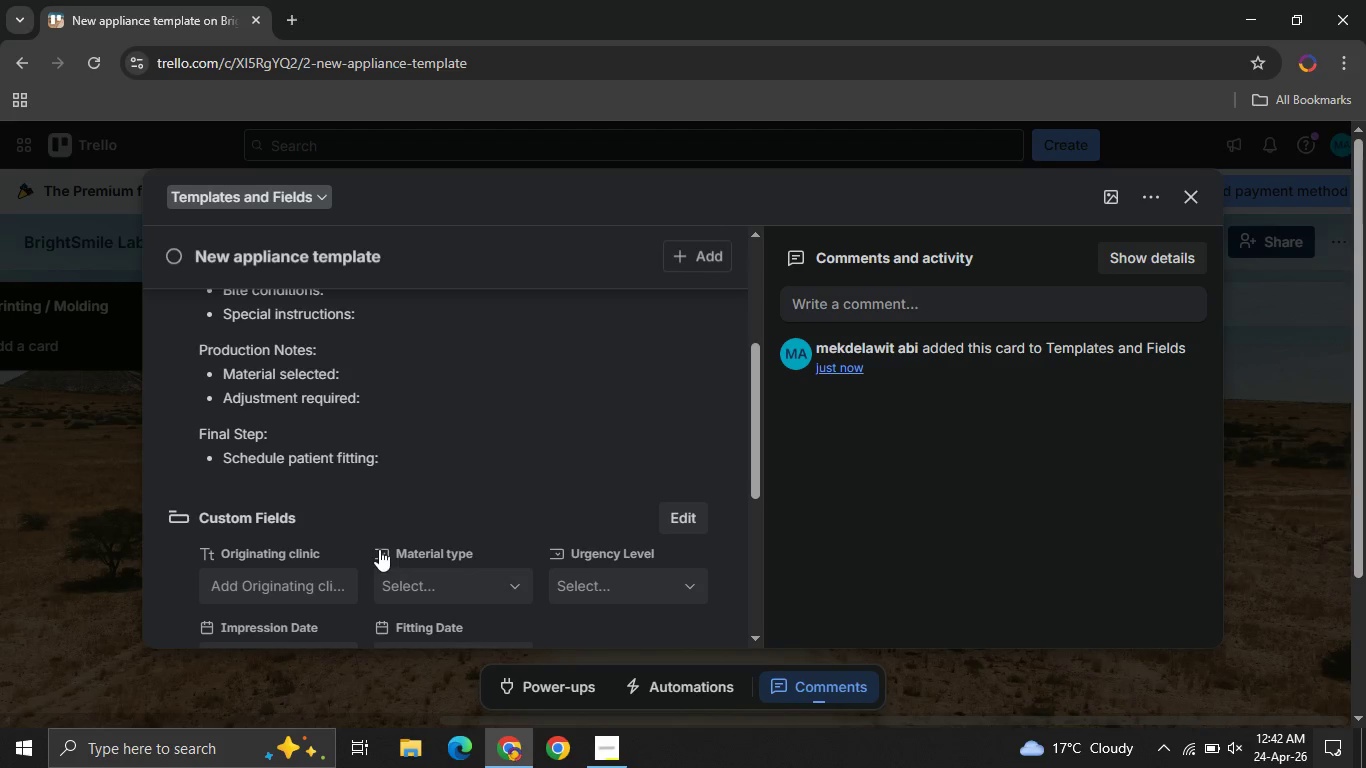 
wait(21.12)
 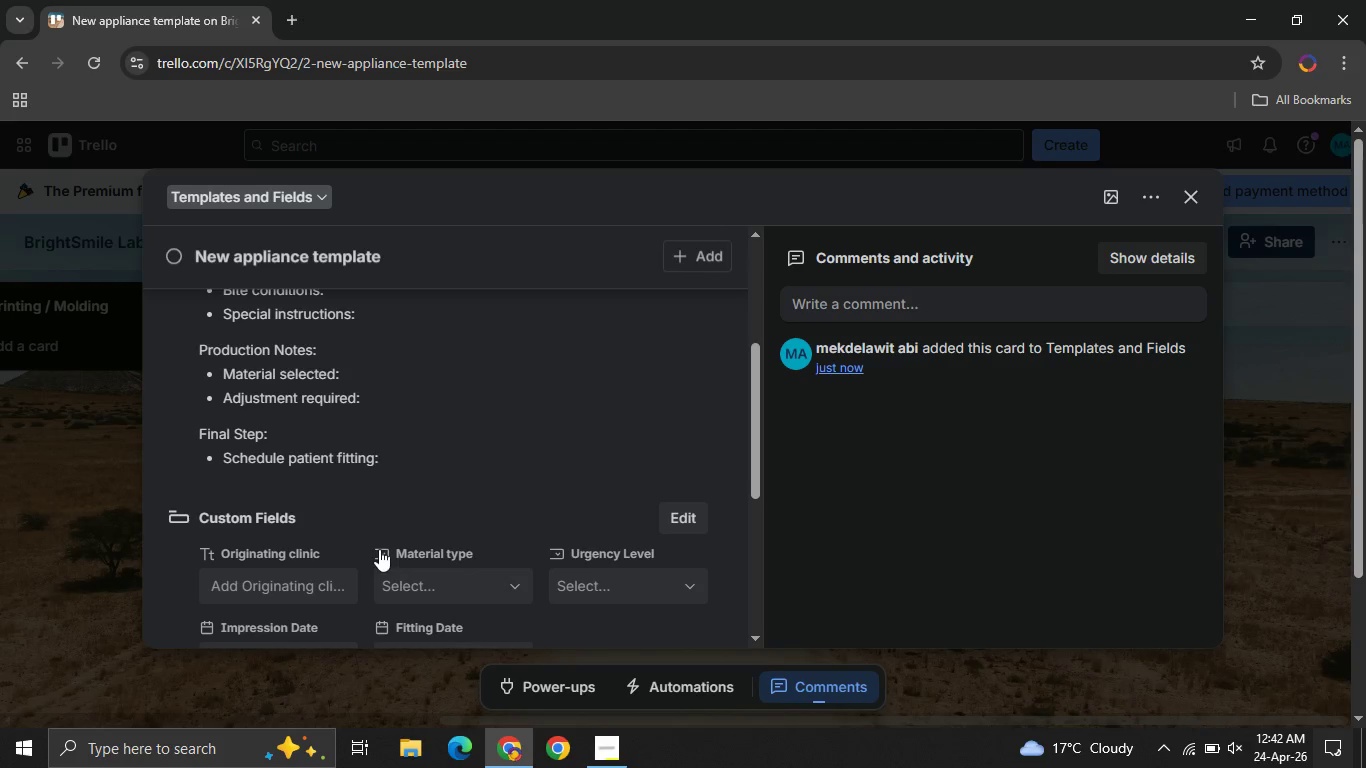 
left_click([521, 319])
 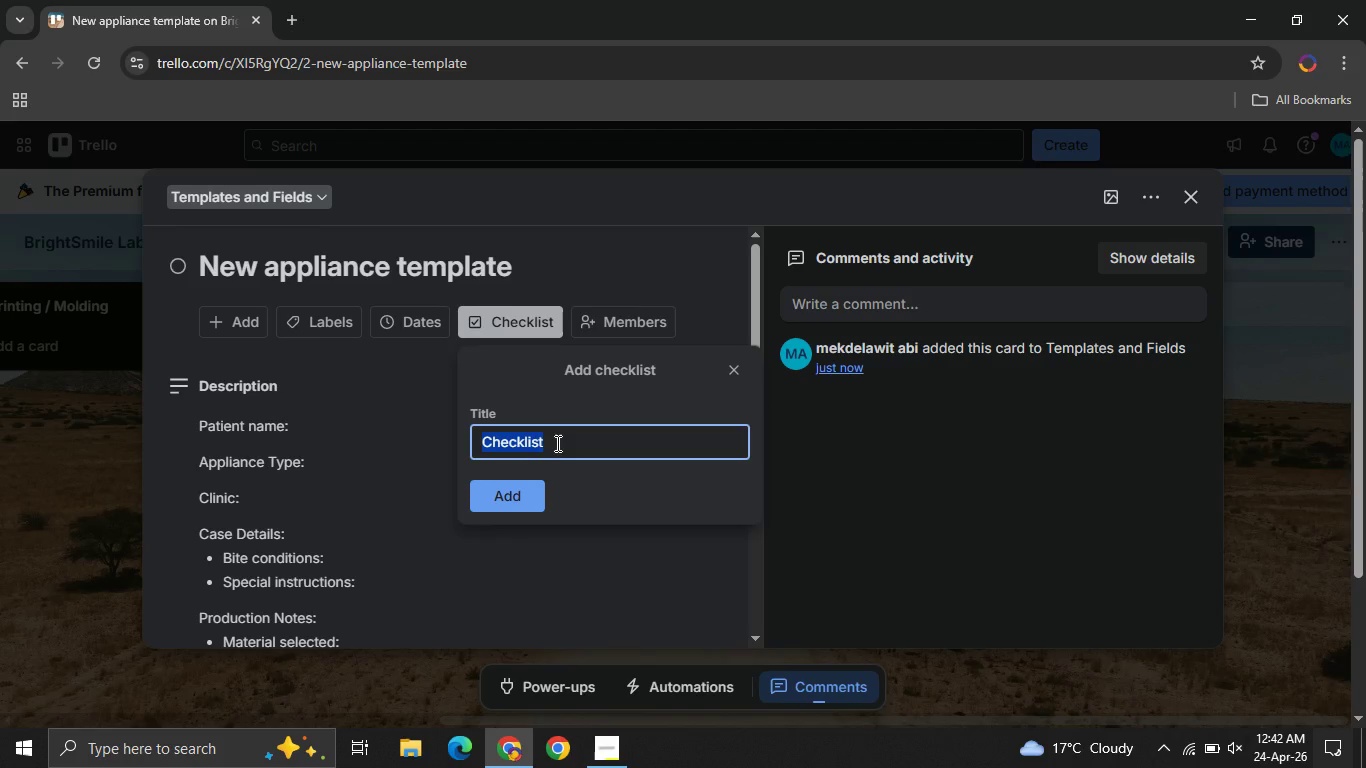 
type(Production C)
key(Backspace)
type(checklist )
 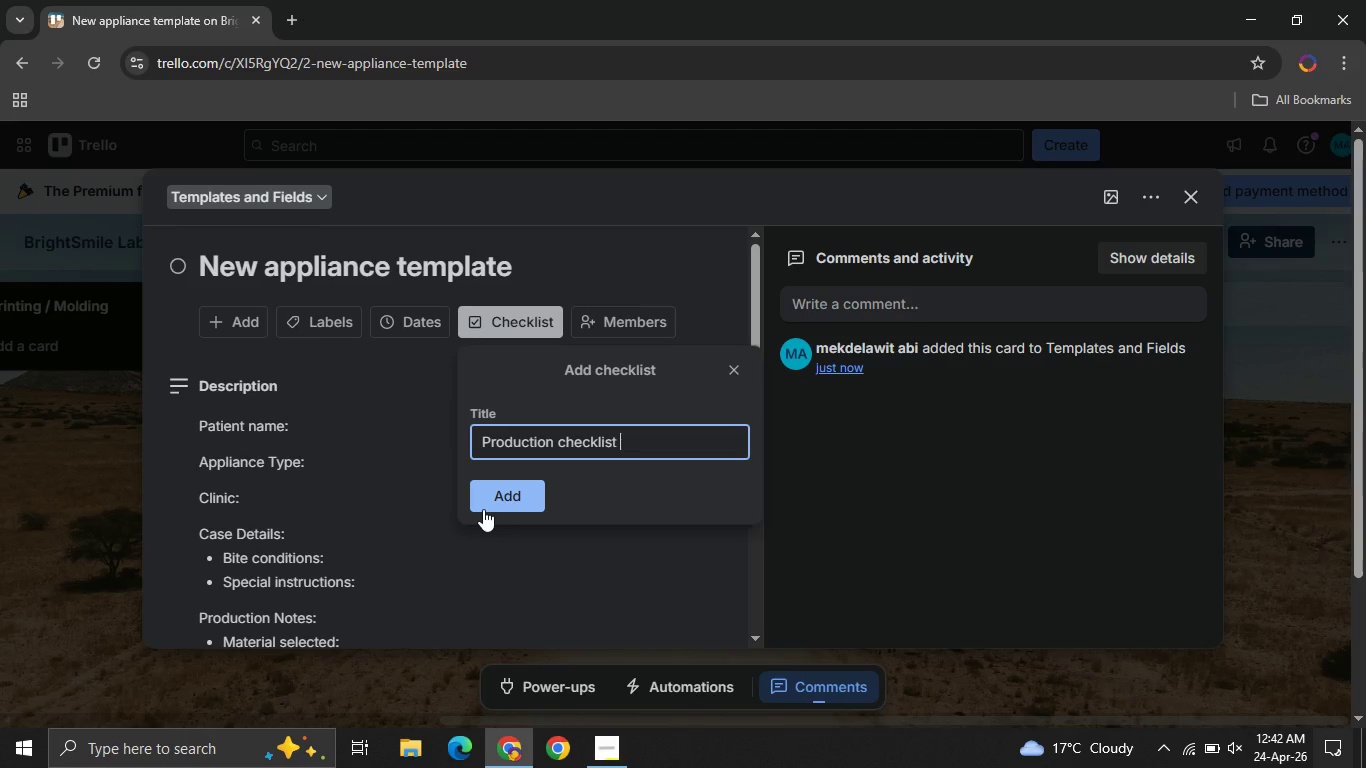 
left_click([505, 505])
 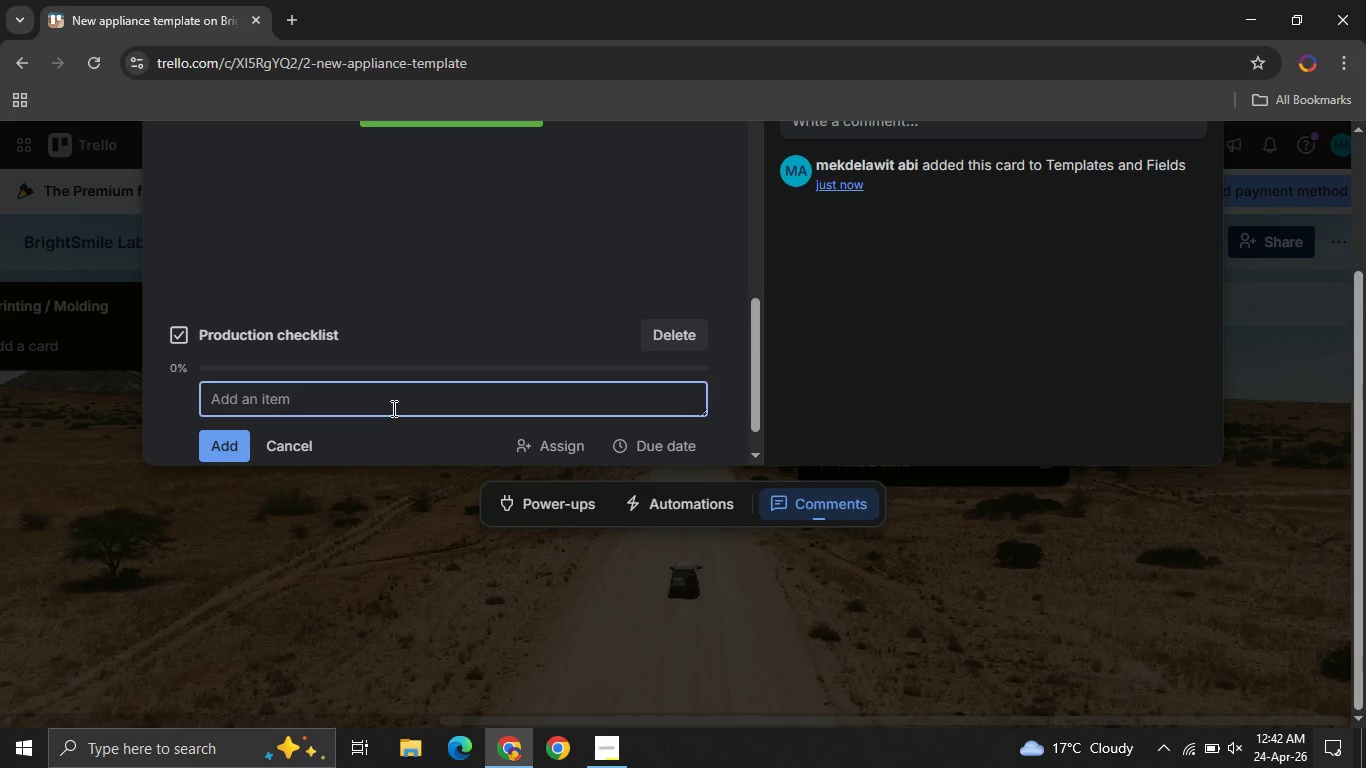 
wait(5.09)
 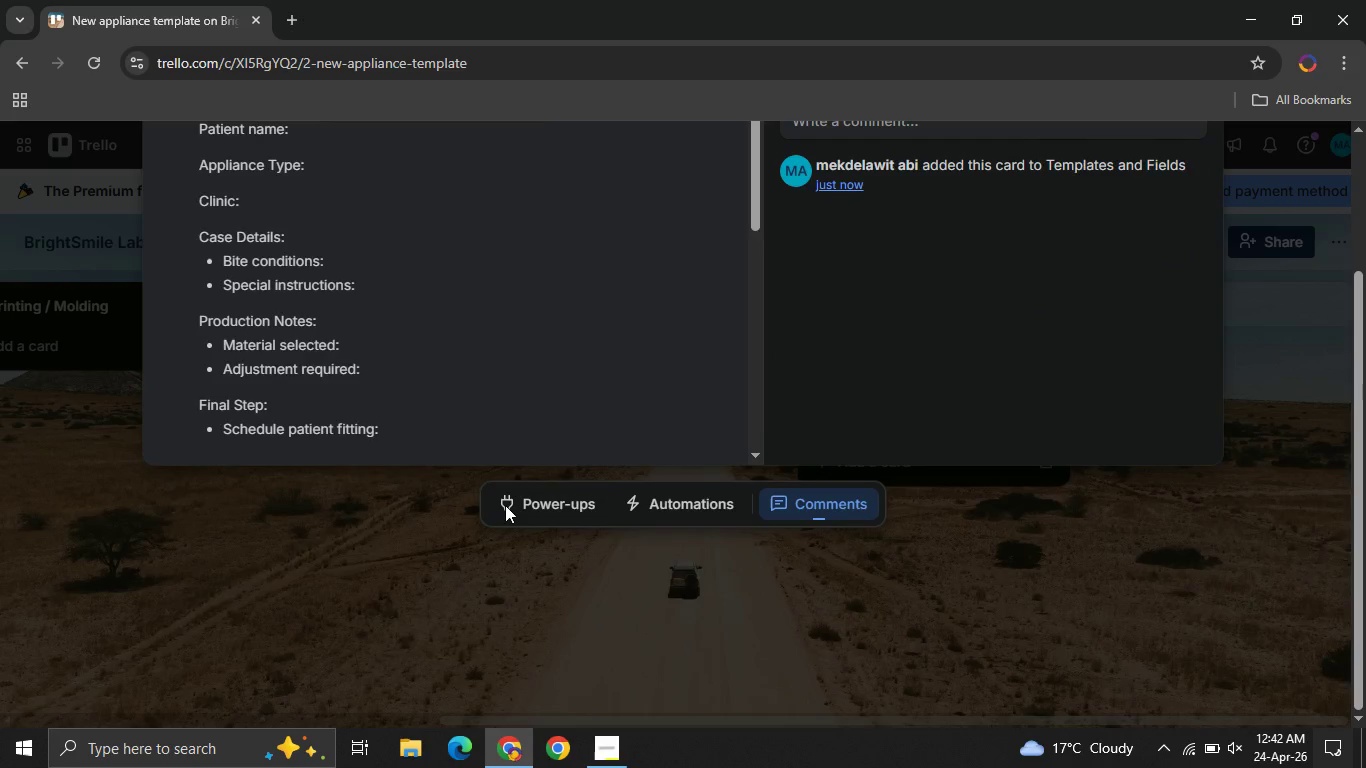 
type(Scan verified )
 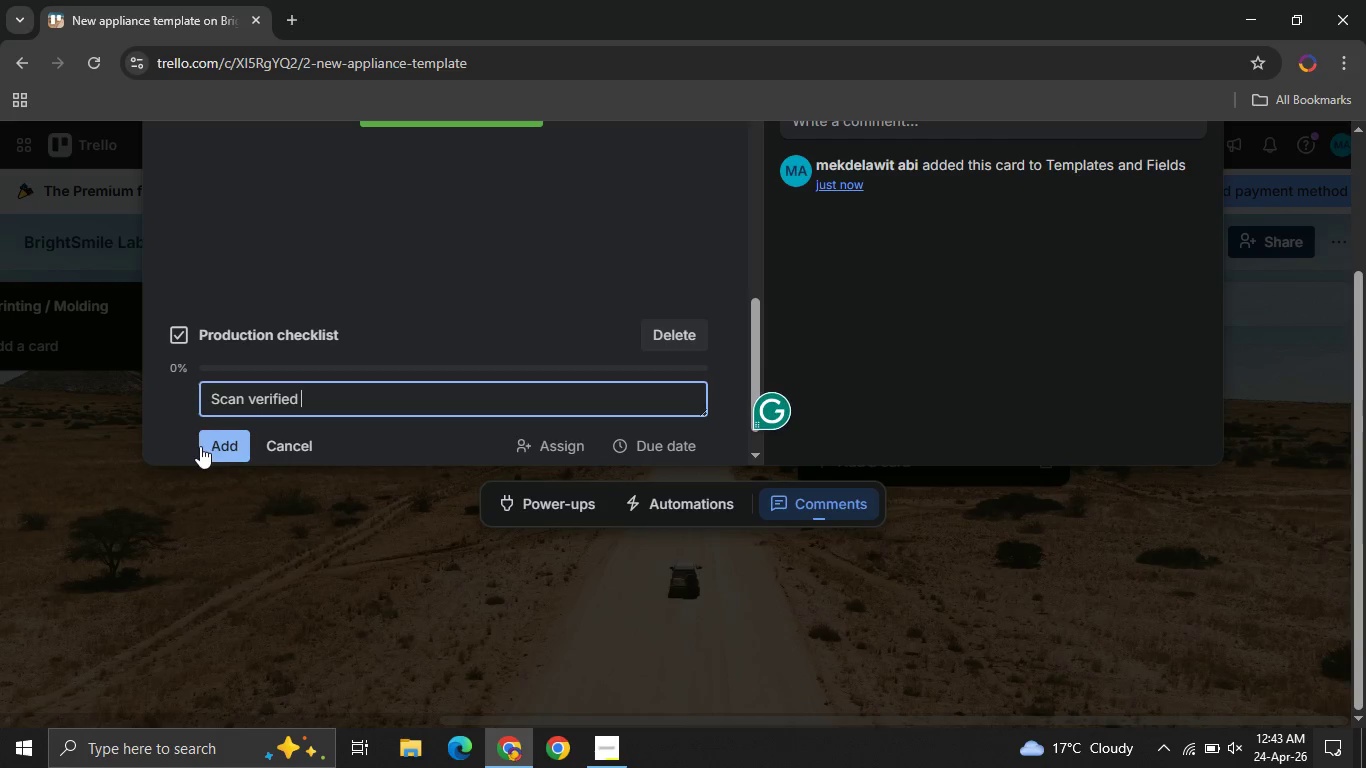 
left_click([229, 445])
 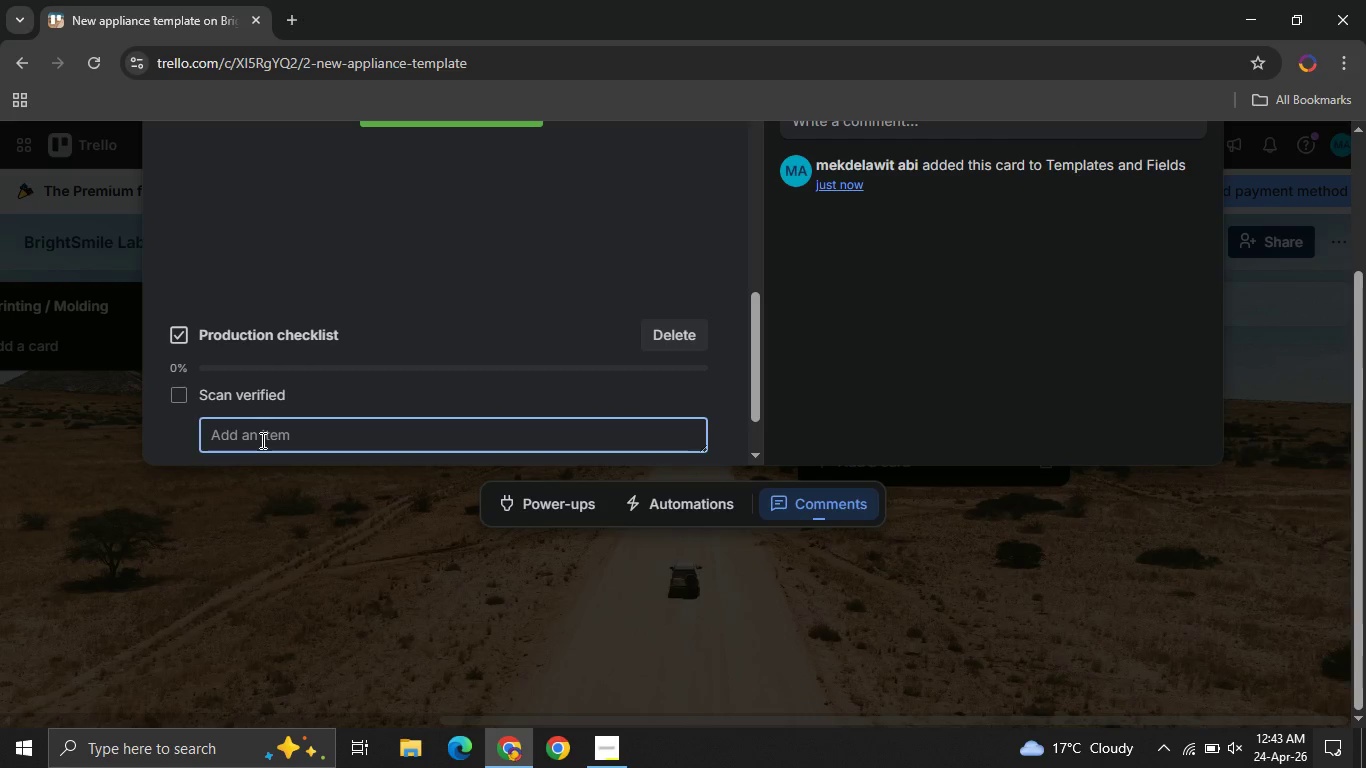 
type(Model prepared )
 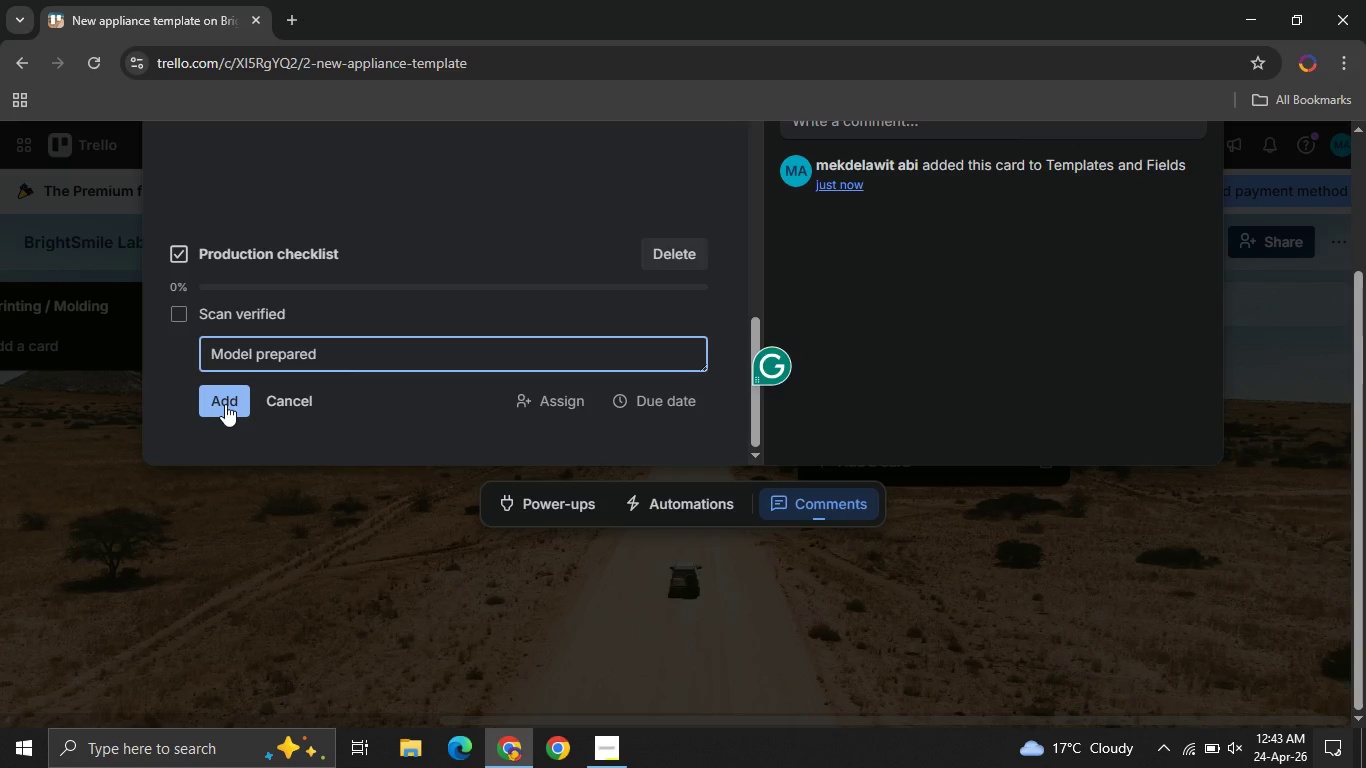 
left_click([225, 404])
 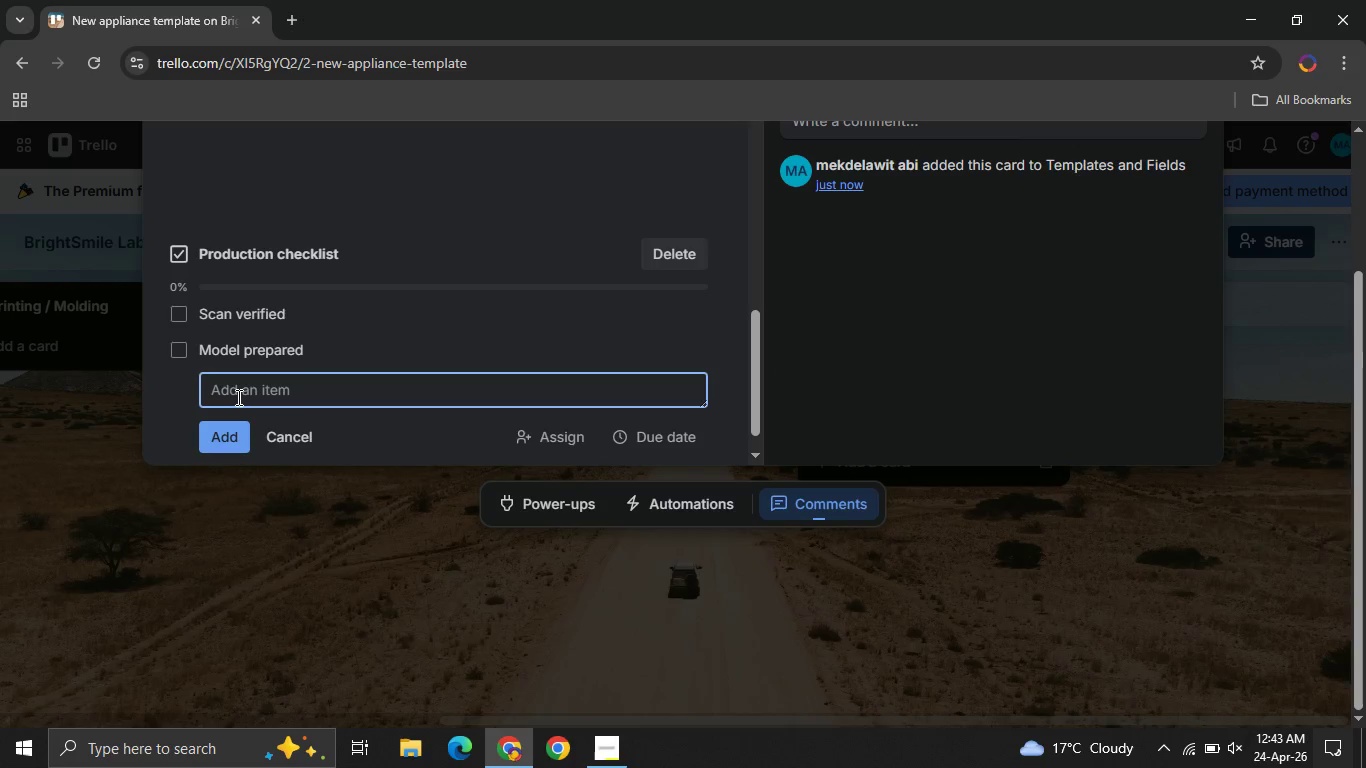 
type(Apliance fabricated )
 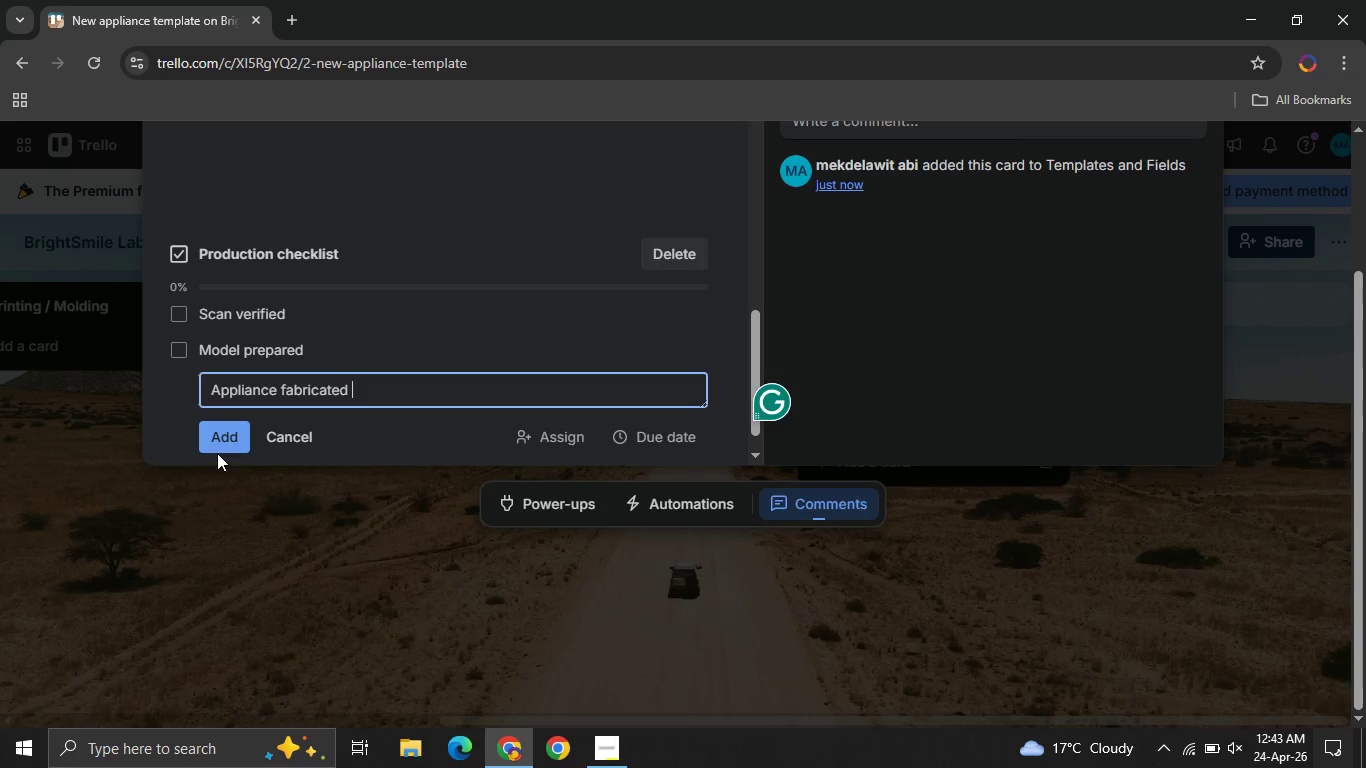 
left_click([221, 438])
 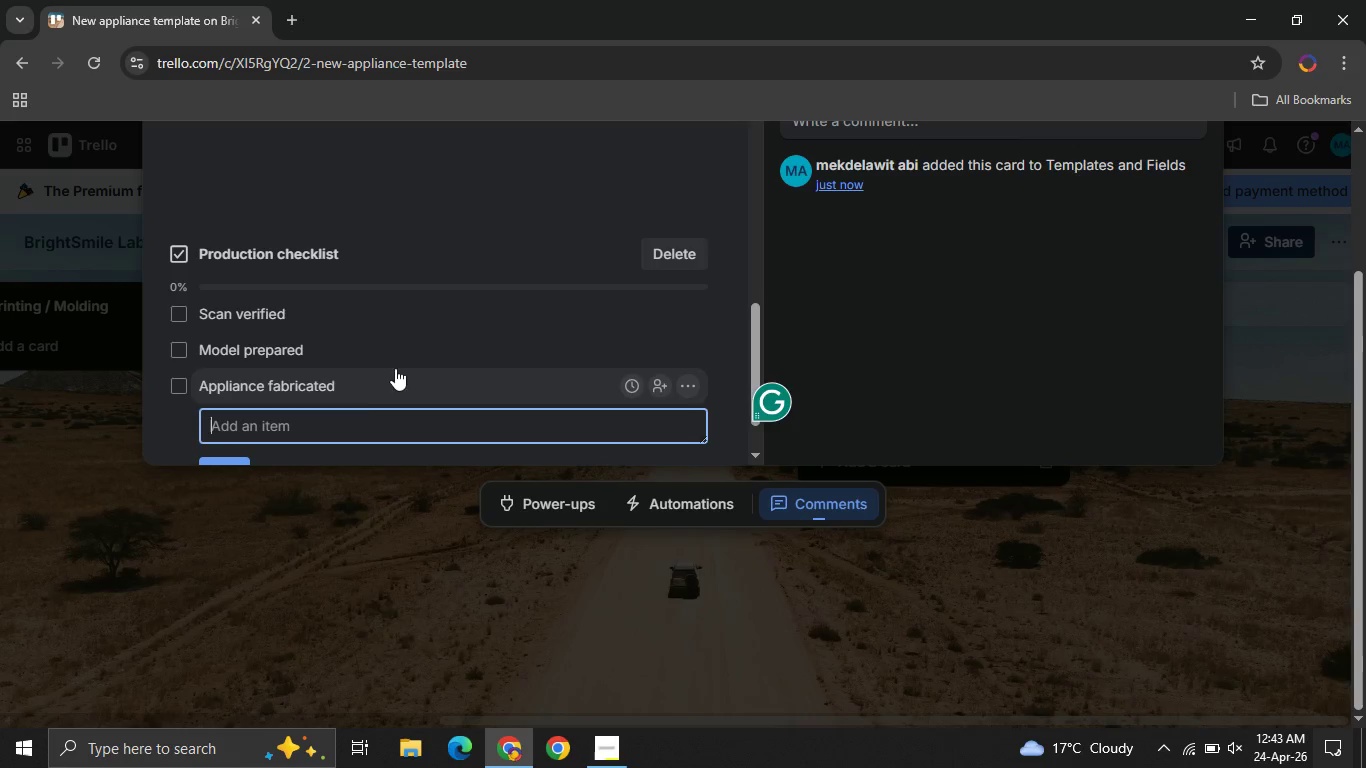 
mouse_move([276, 396])
 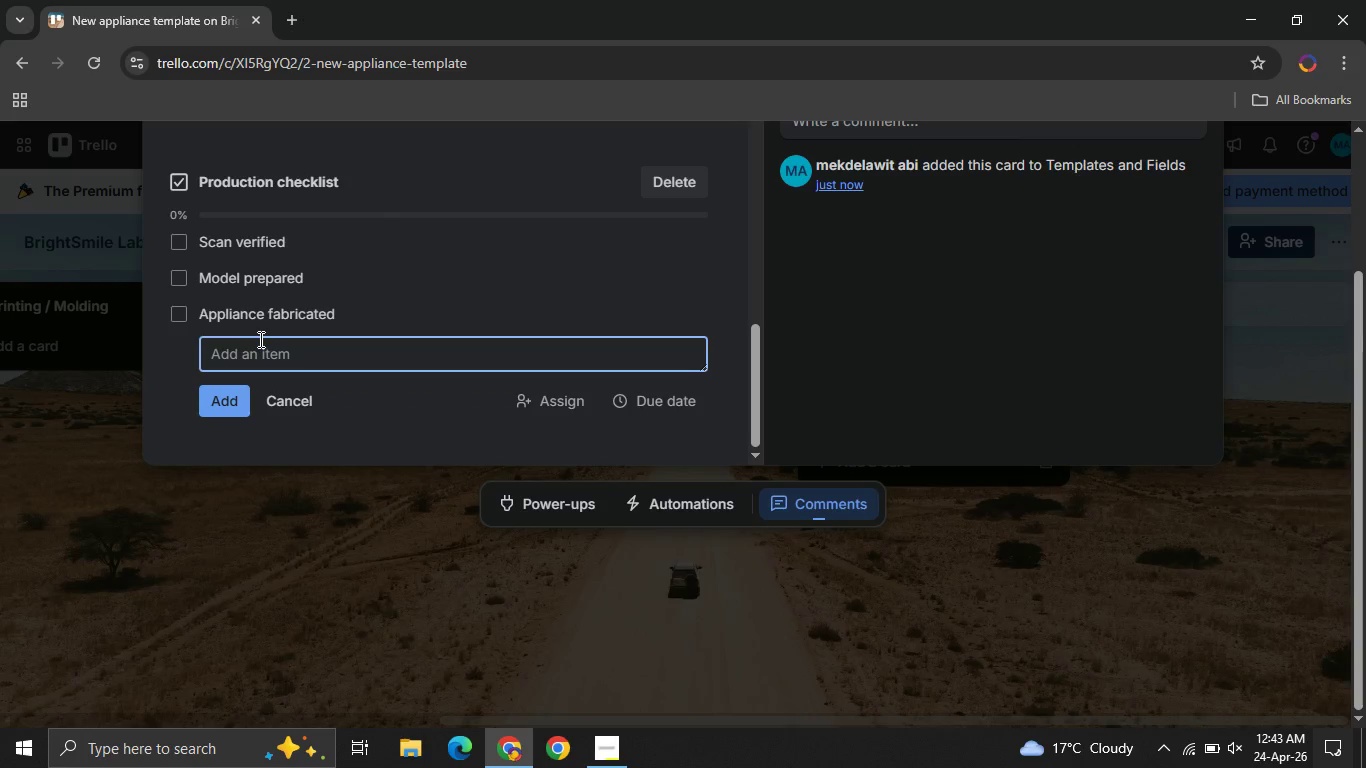 
type(QC passed )
 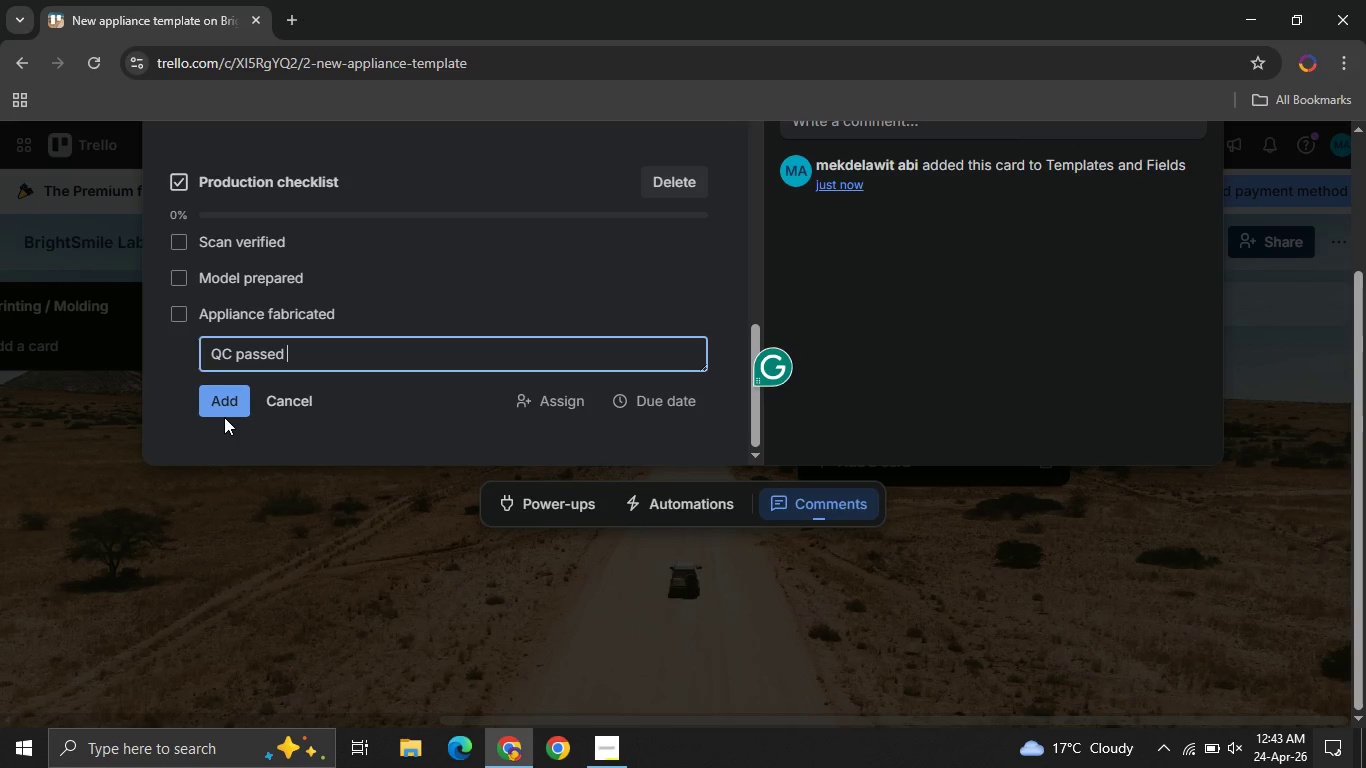 
left_click([224, 406])
 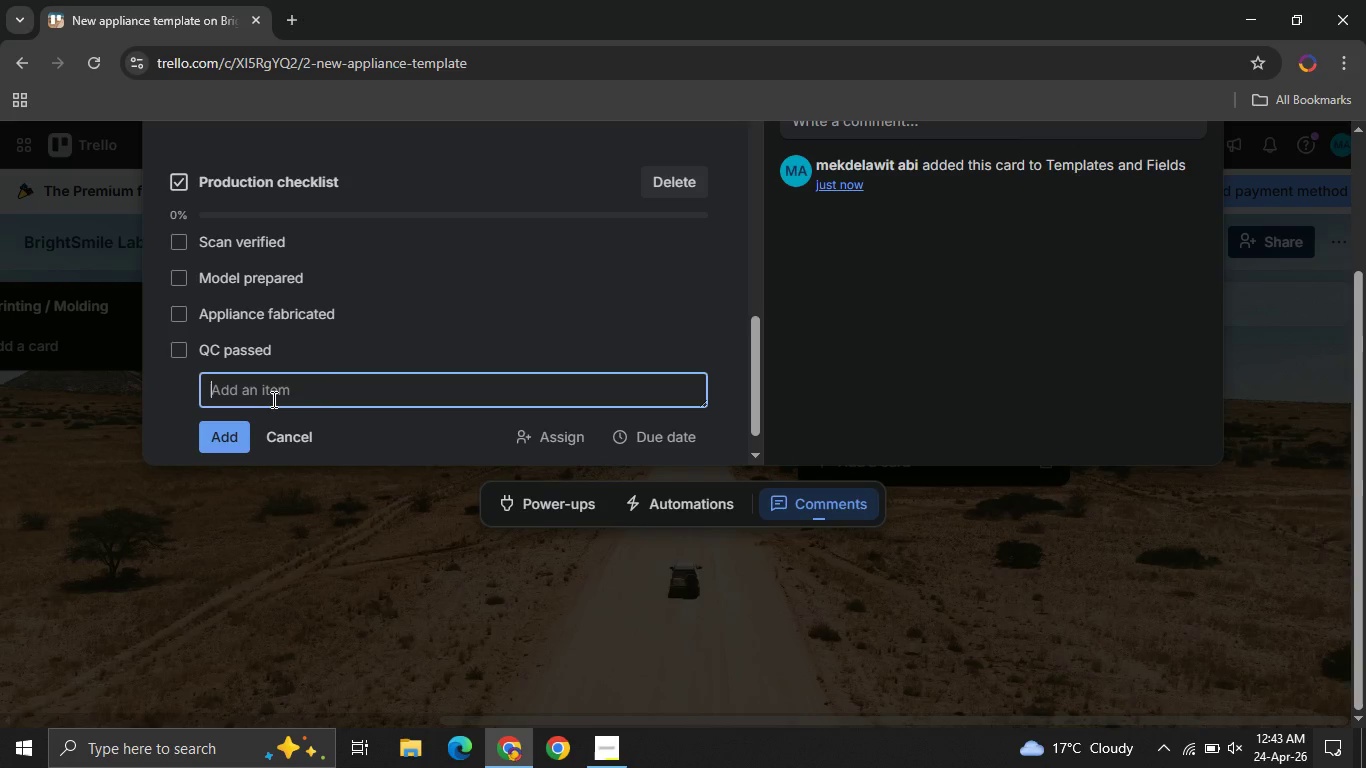 
type(Disinfected )
 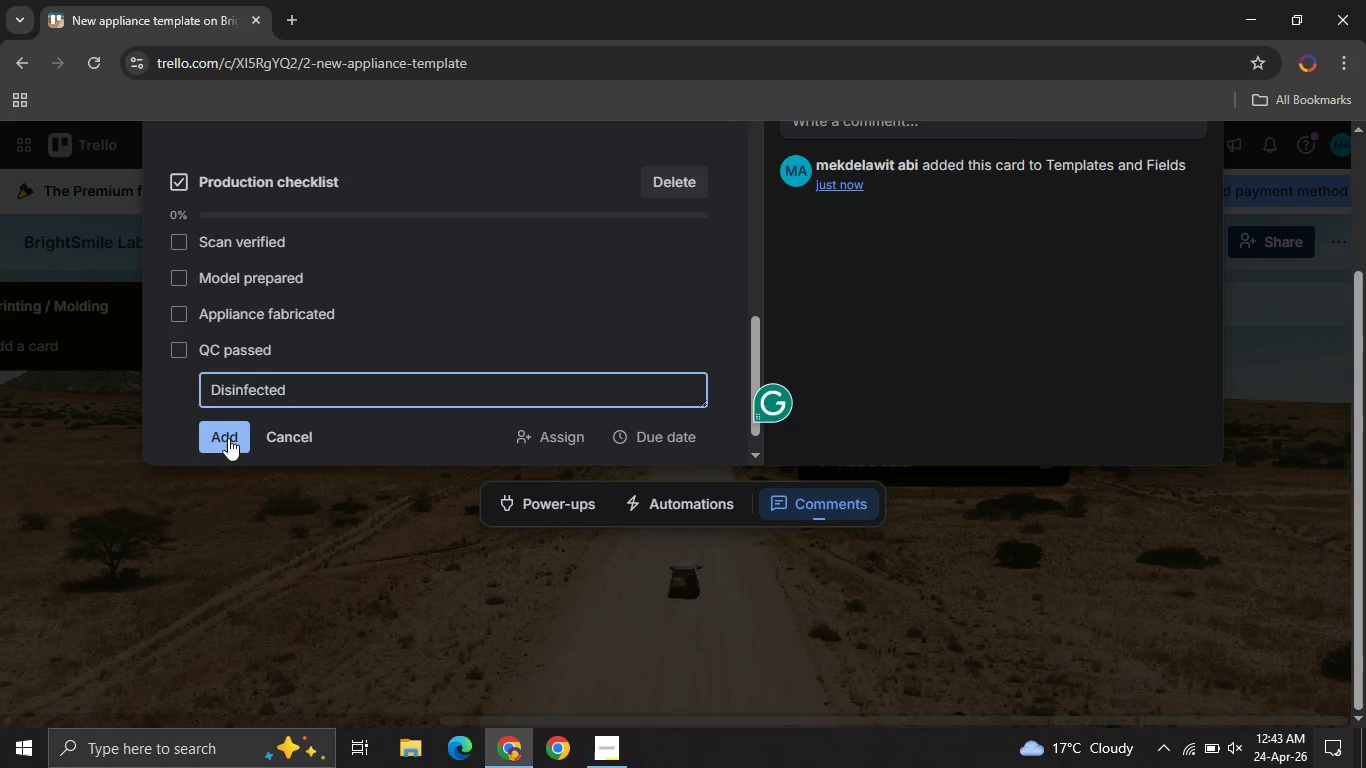 
left_click([224, 438])
 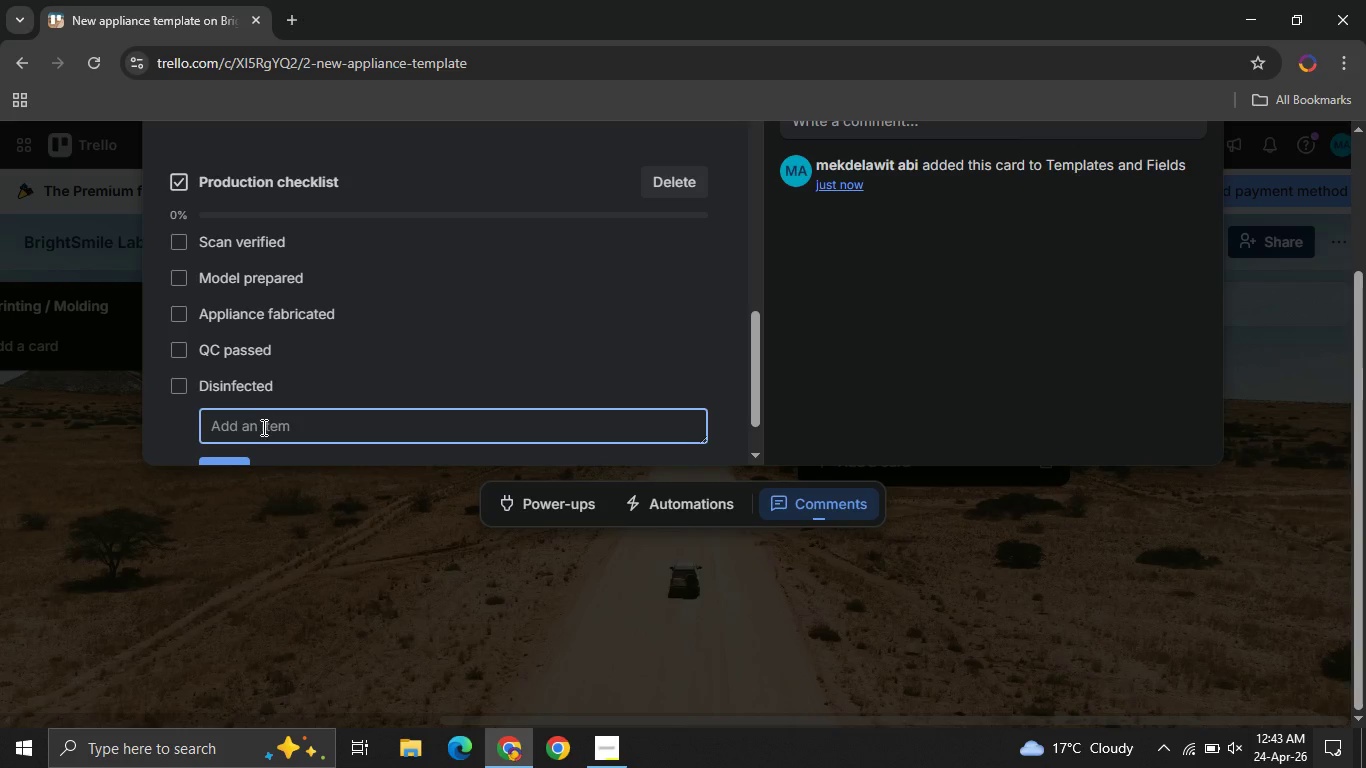 
left_click([262, 427])
 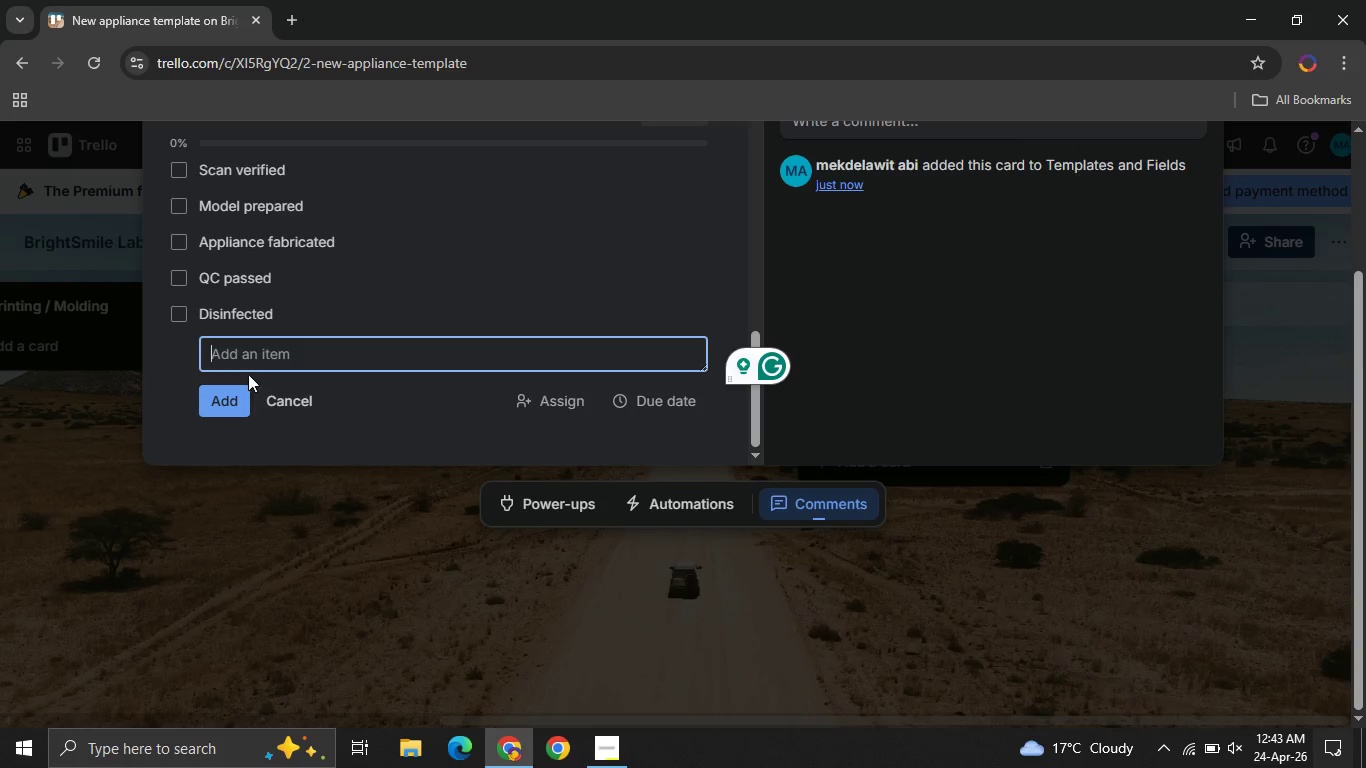 
wait(5.84)
 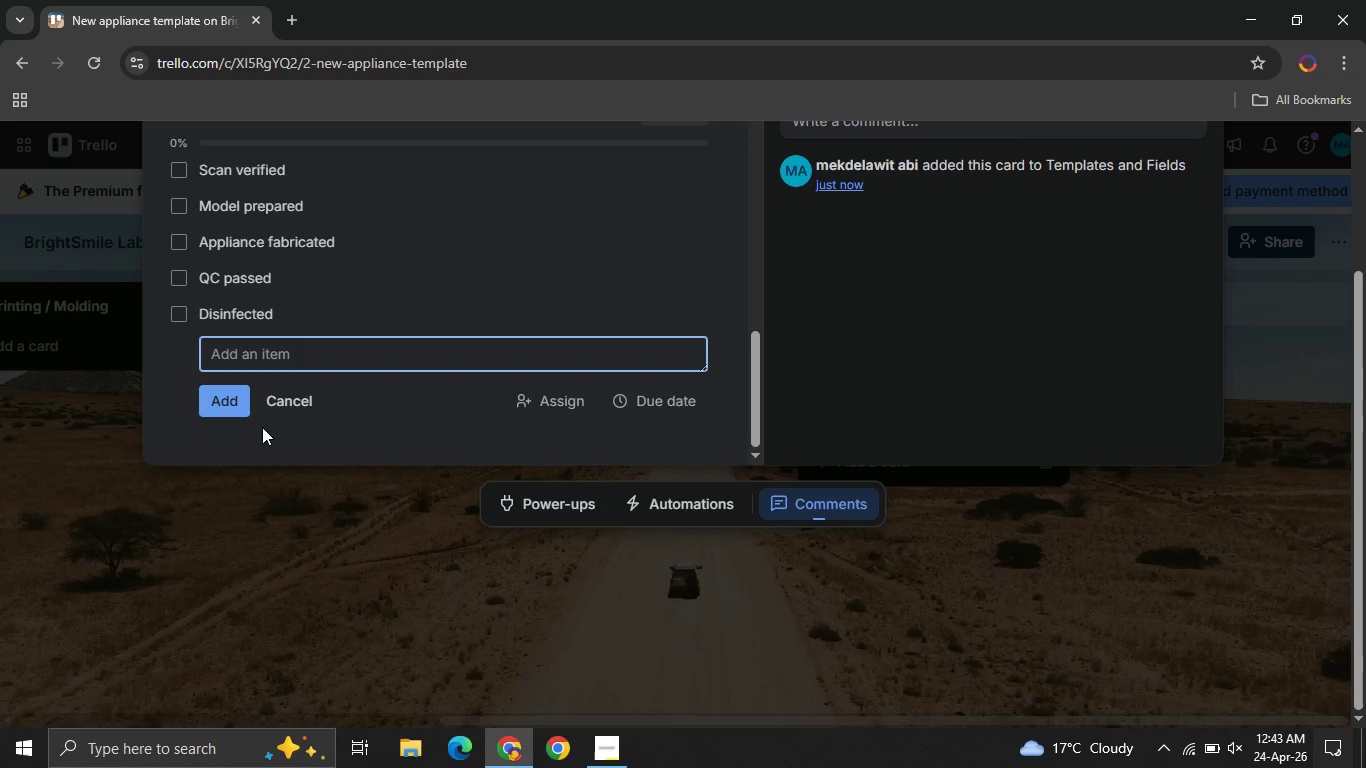 
type(Deliveredt)
key(Backspace)
type( to clinic )
 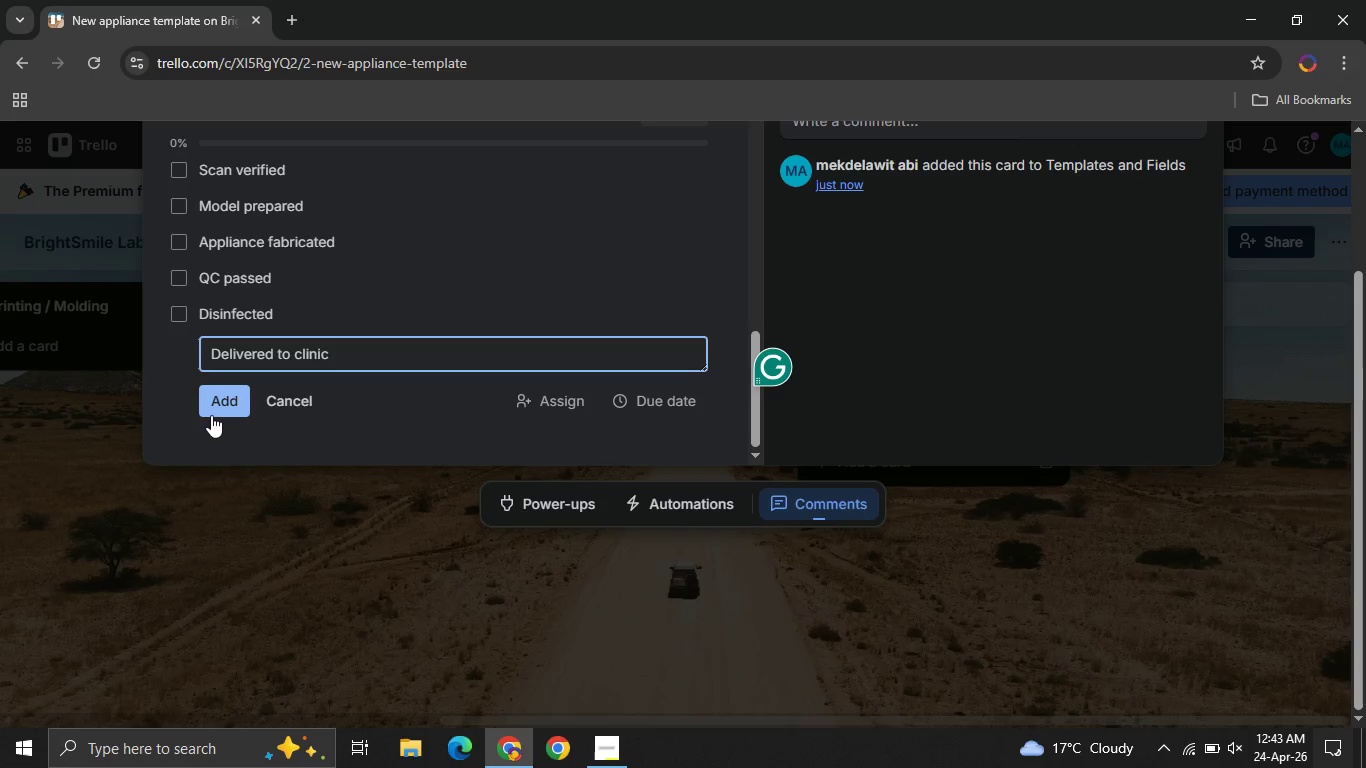 
left_click([212, 413])
 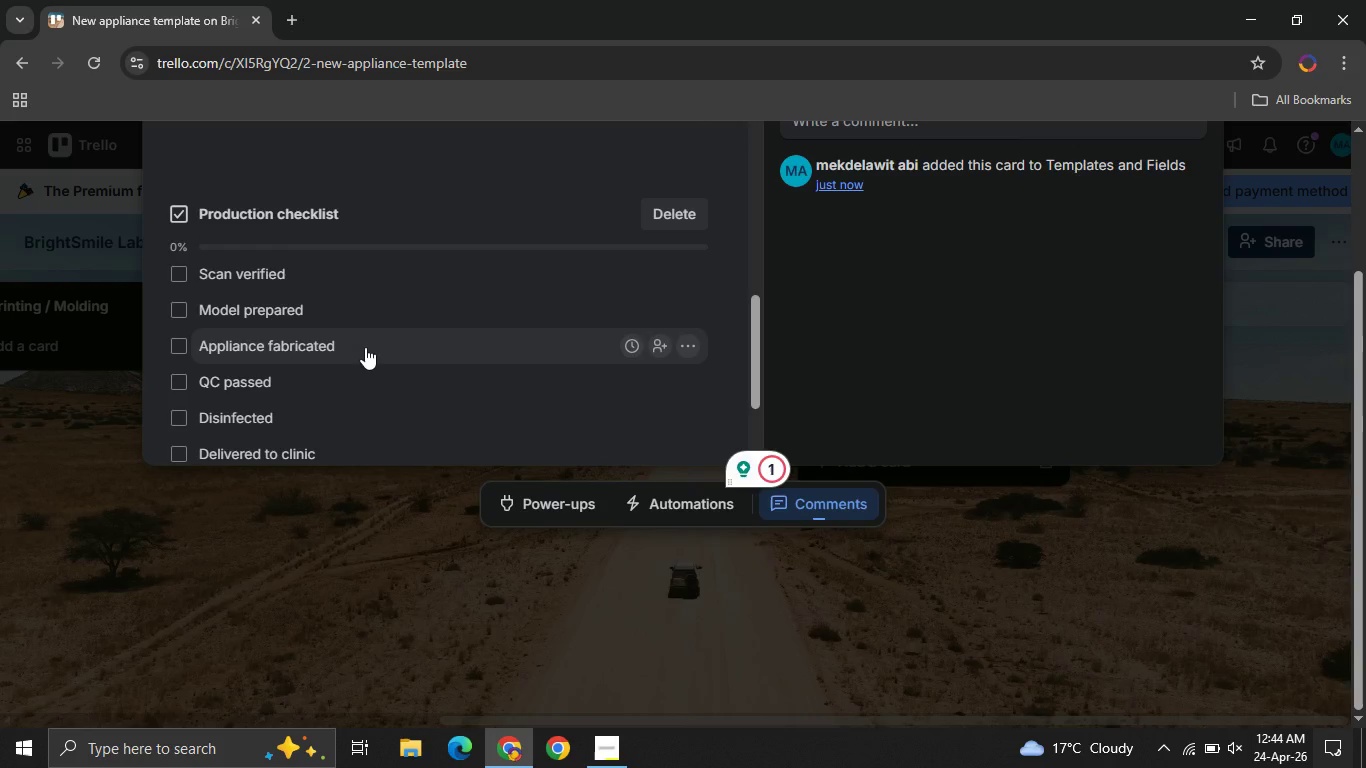 
wait(9.83)
 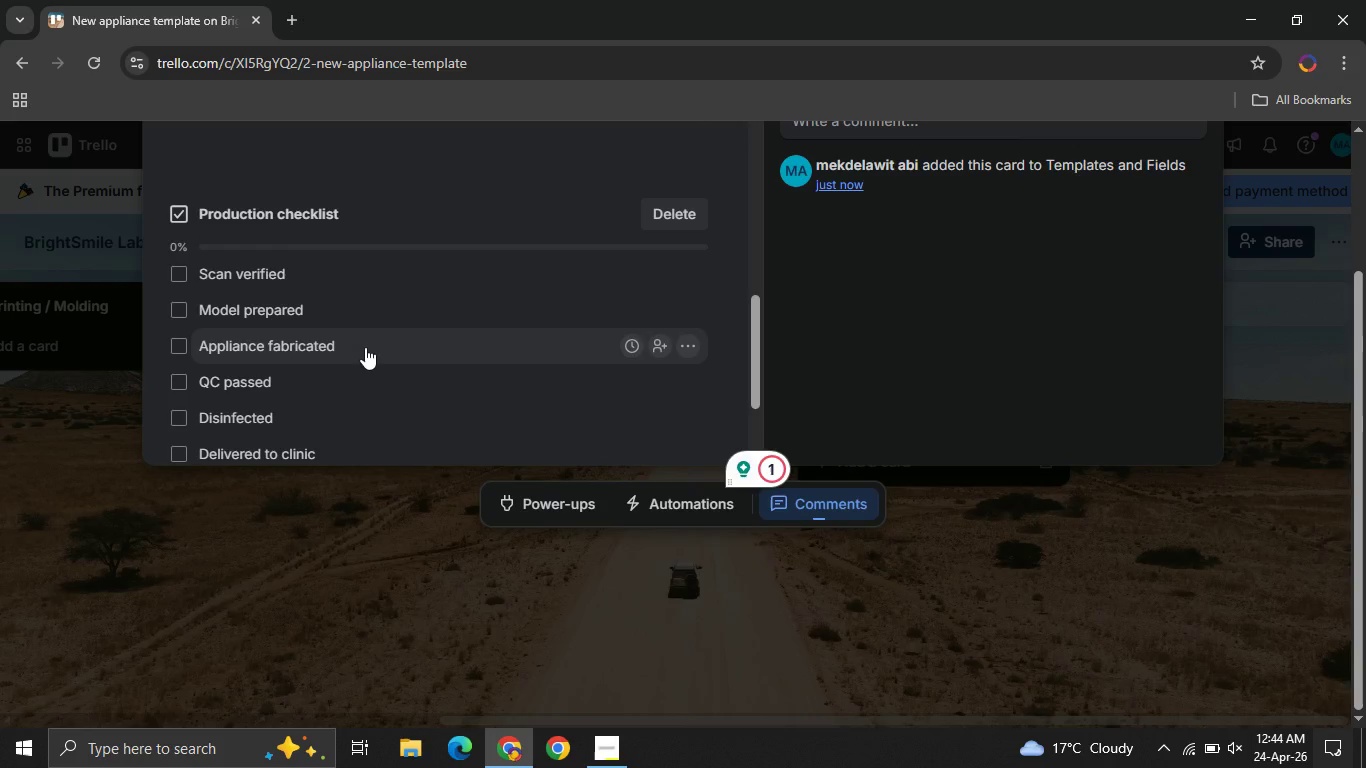 
left_click([1145, 205])
 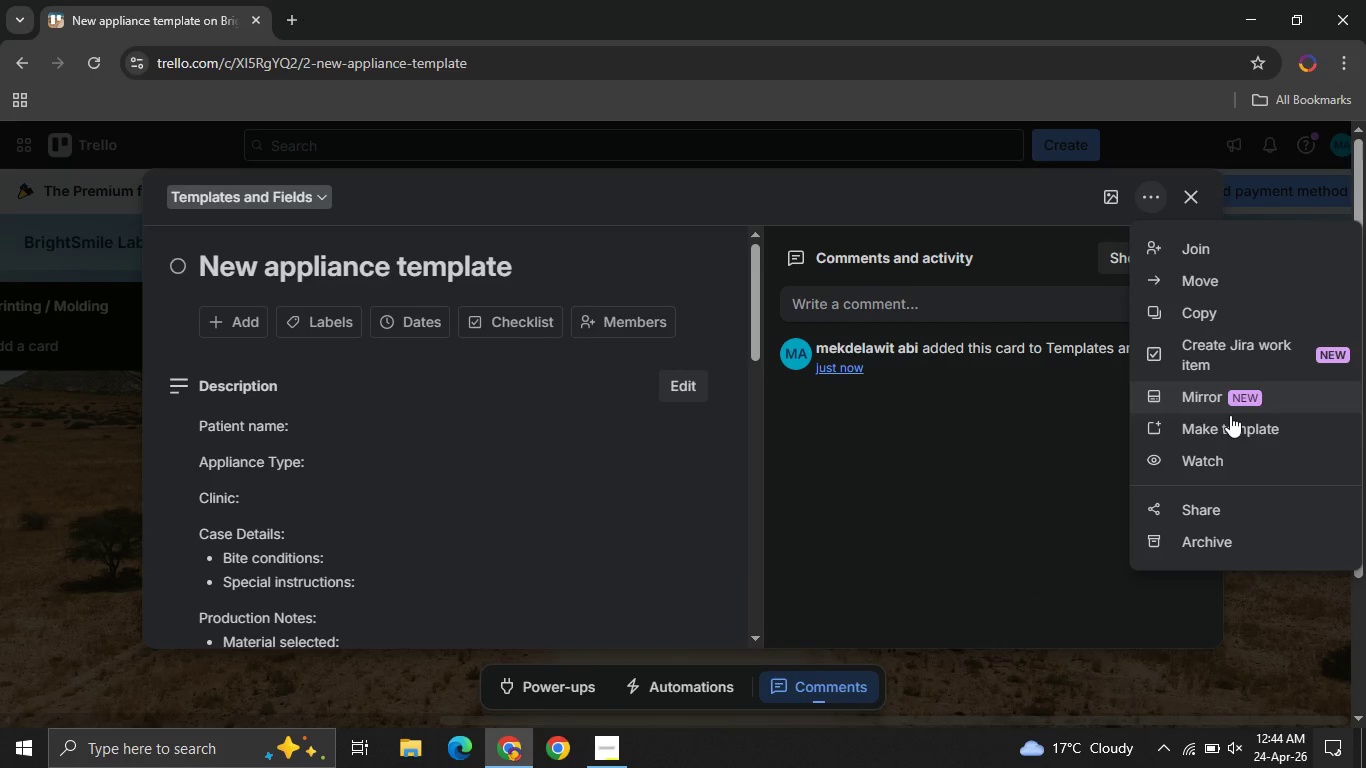 
left_click([1207, 436])
 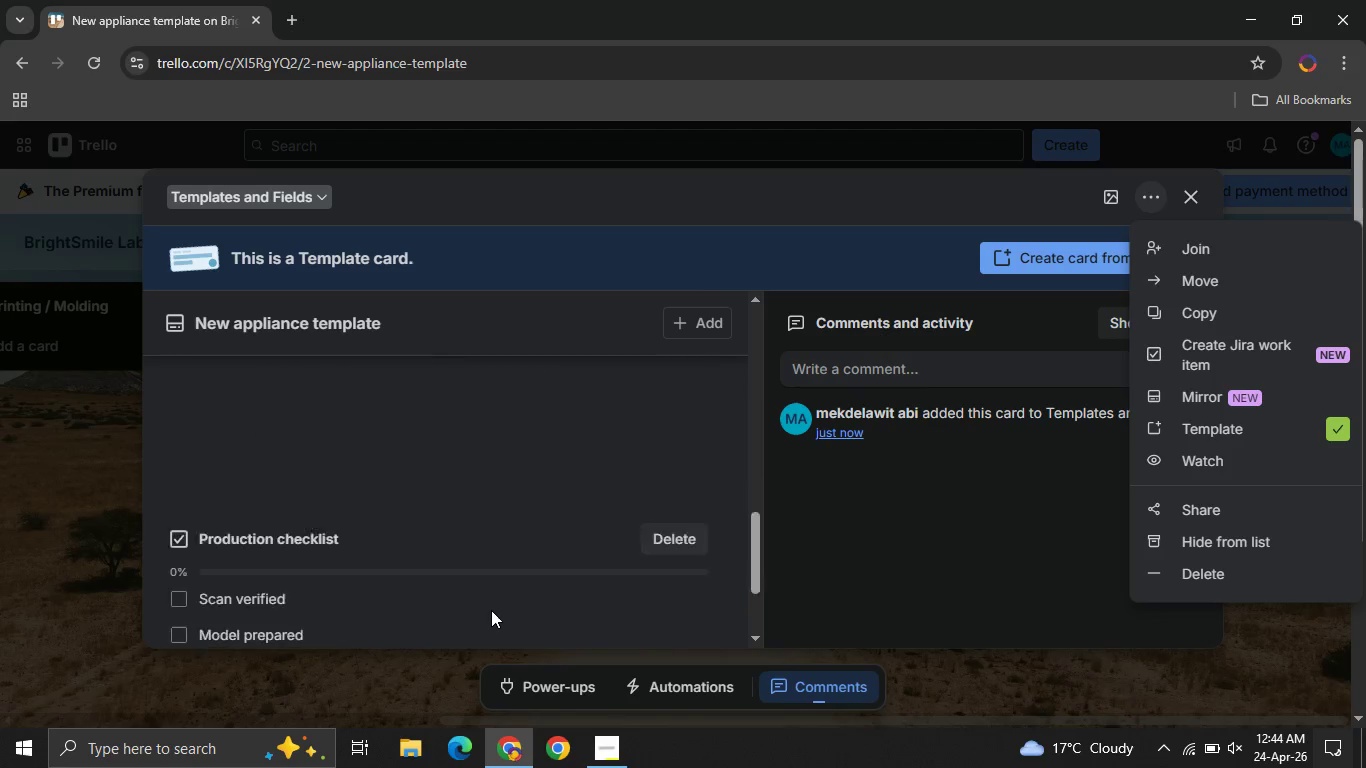 
left_click([879, 591])
 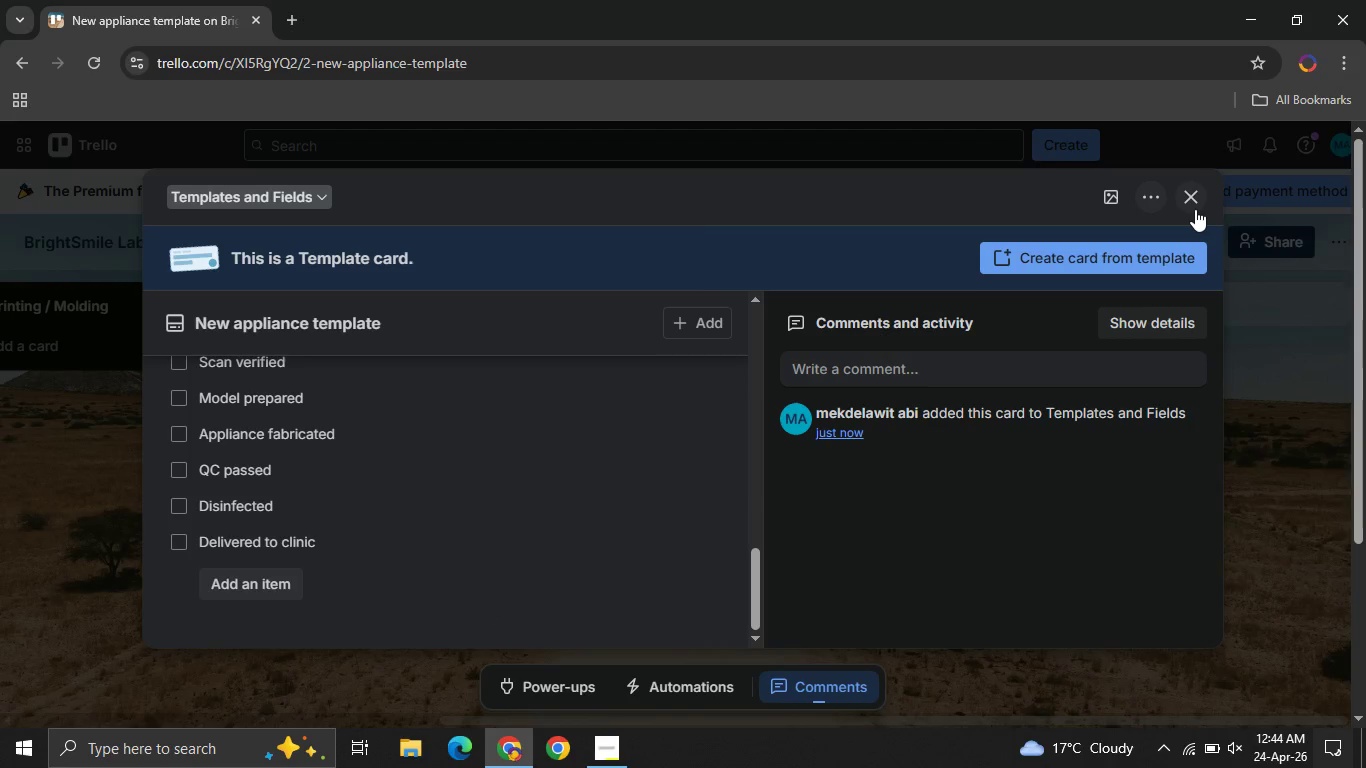 
left_click([1195, 209])
 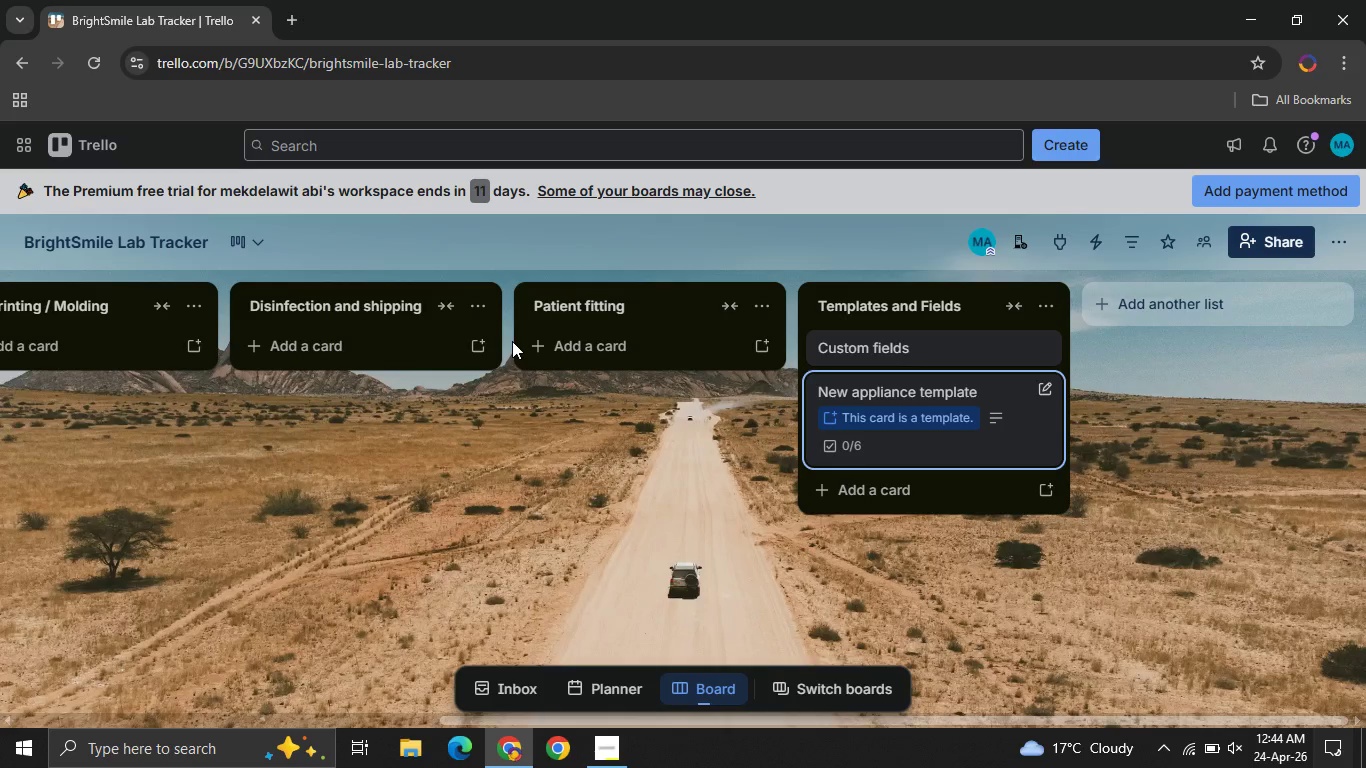 
wait(7.97)
 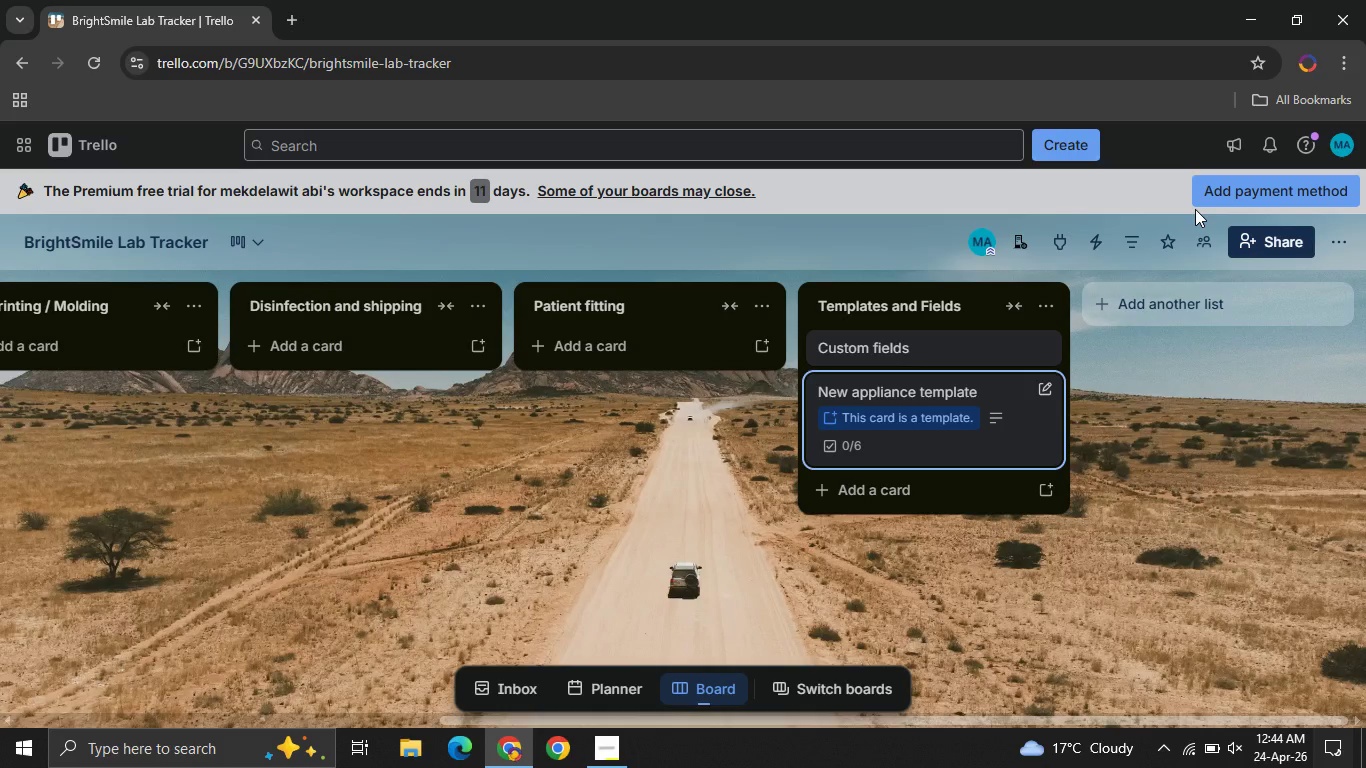 
left_click([147, 351])
 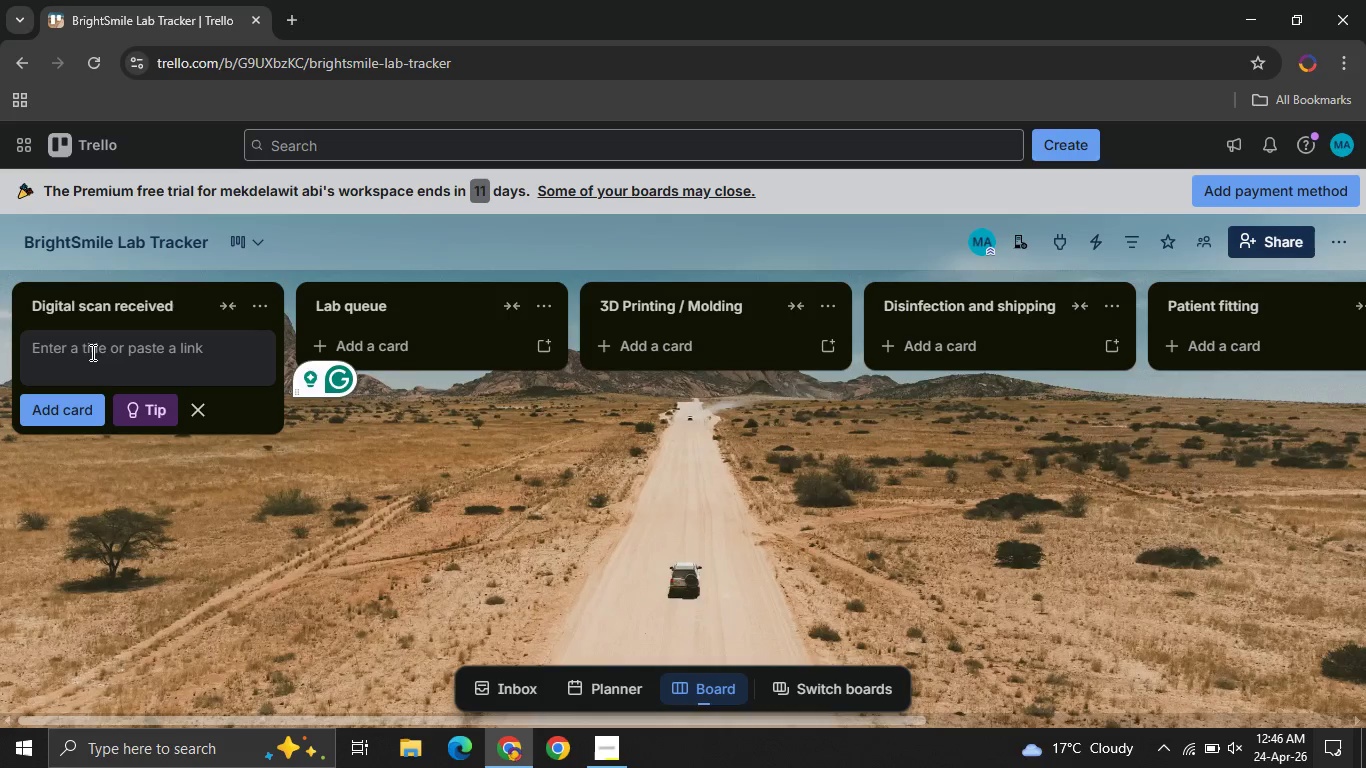 
wait(110.64)
 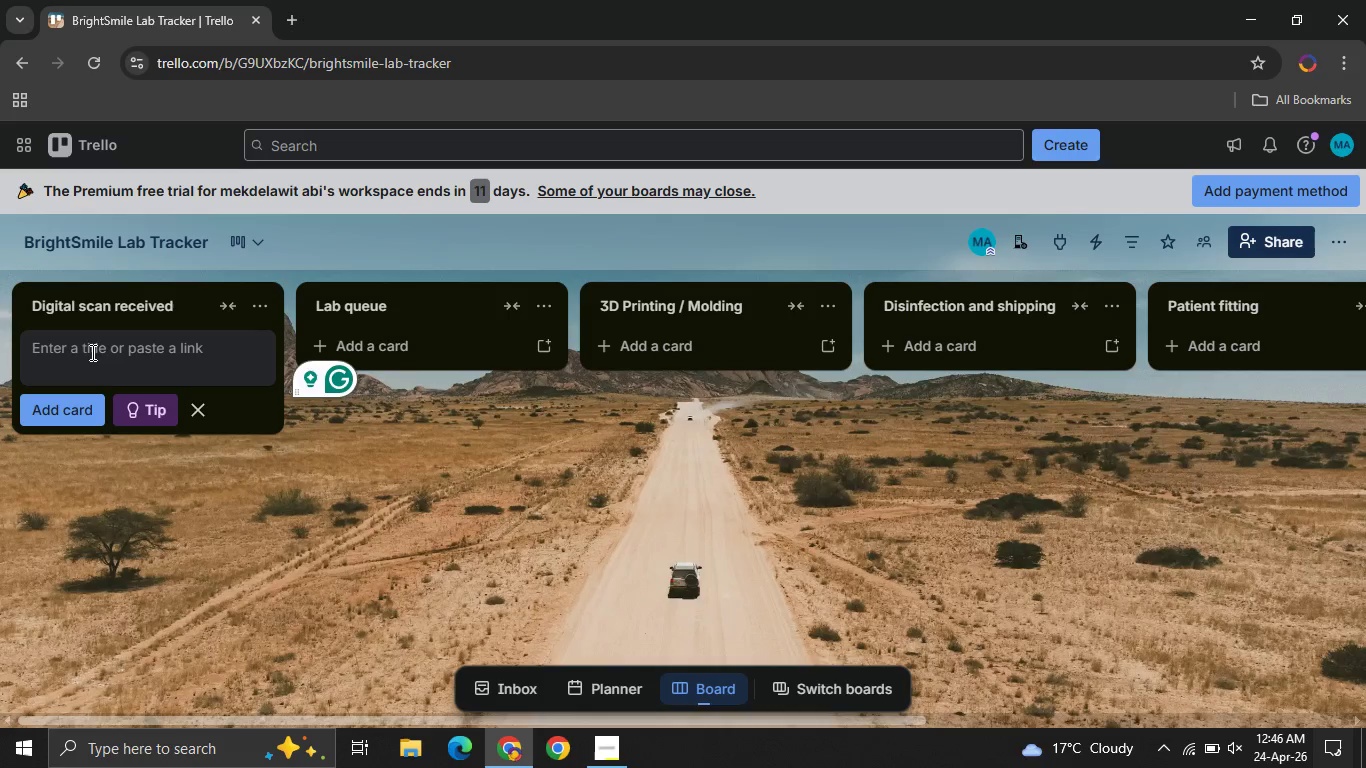 
left_click([89, 352])
 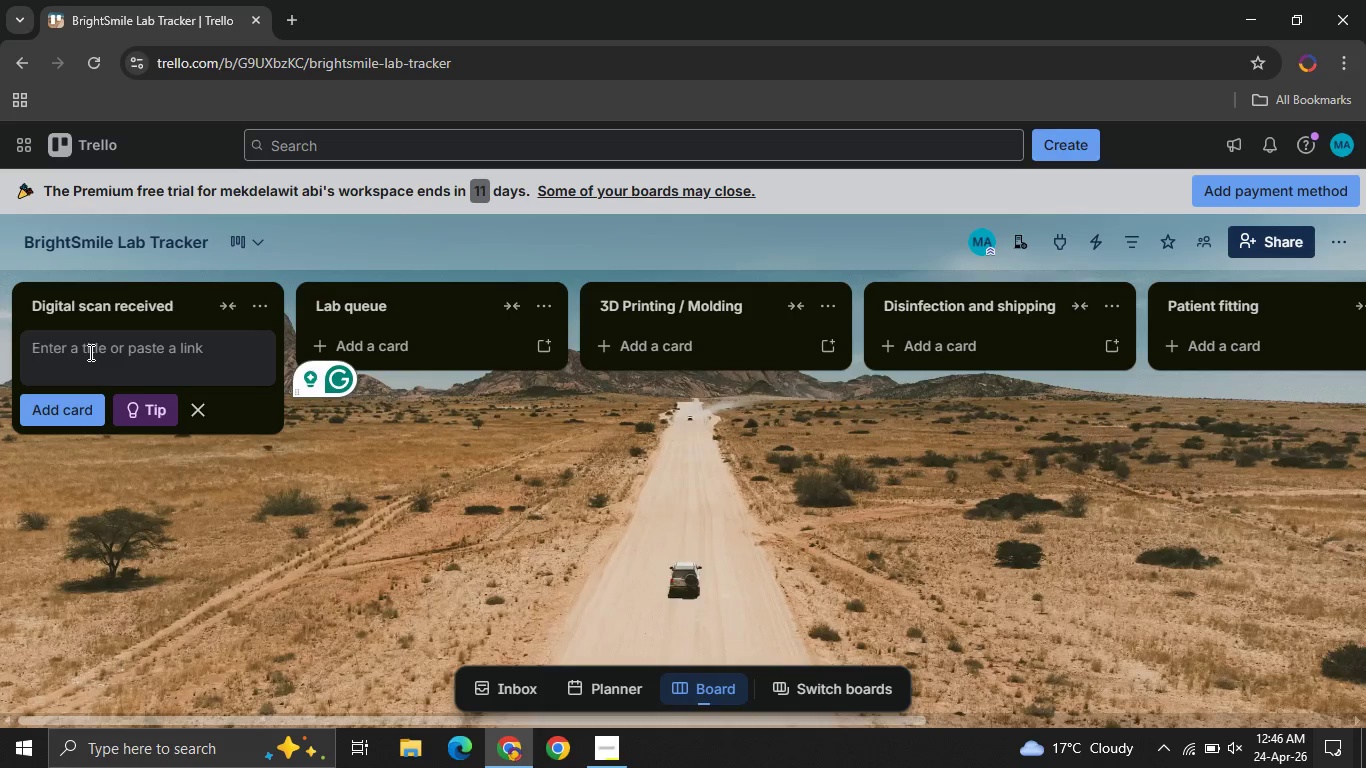 
type(Abel Tesfaye )
 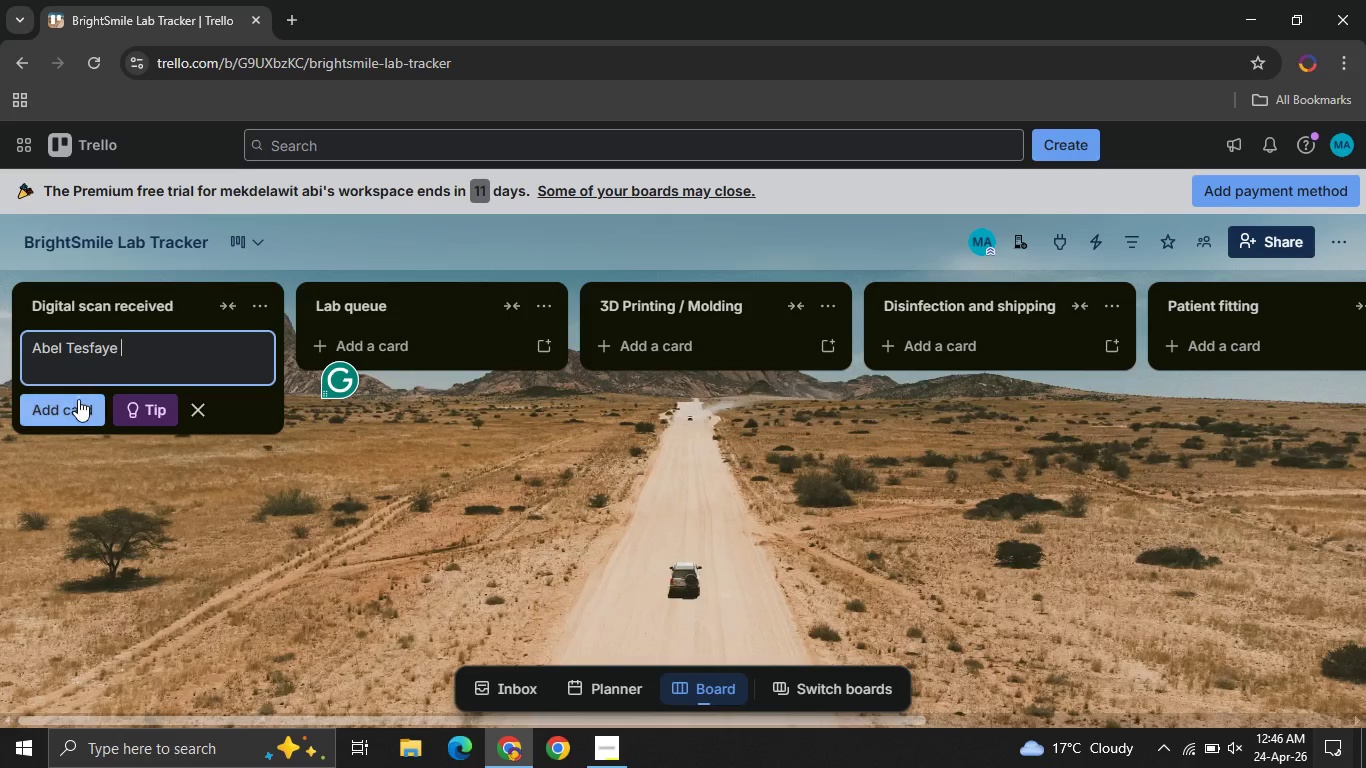 
left_click([77, 403])
 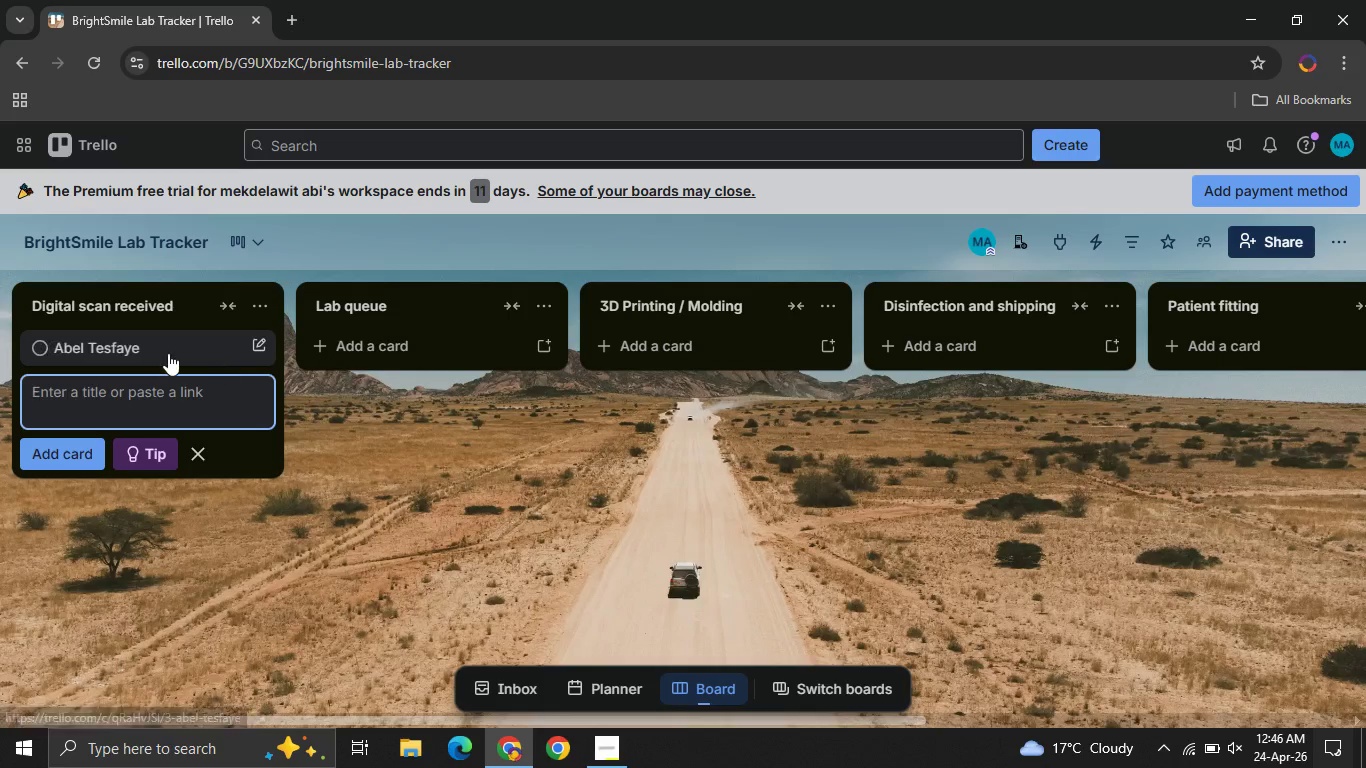 
left_click([168, 353])
 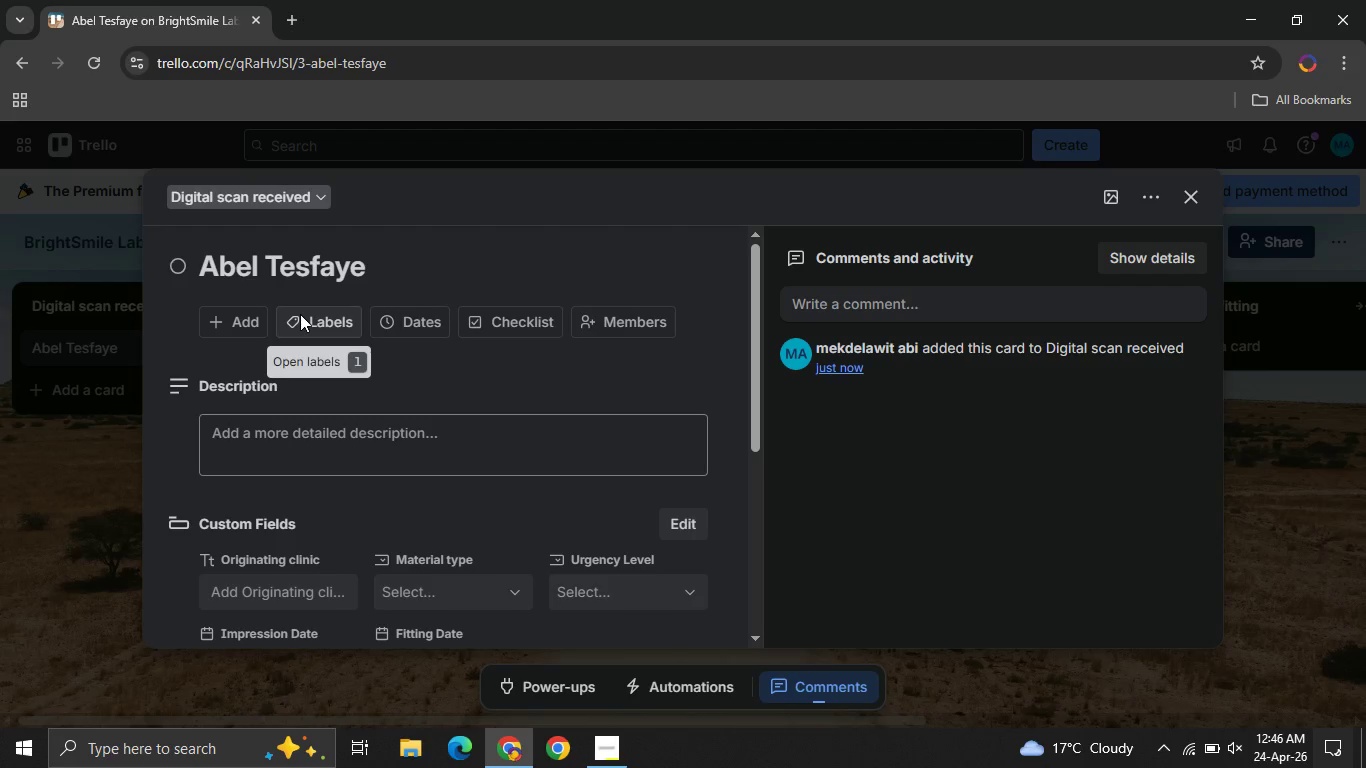 
left_click([326, 316])
 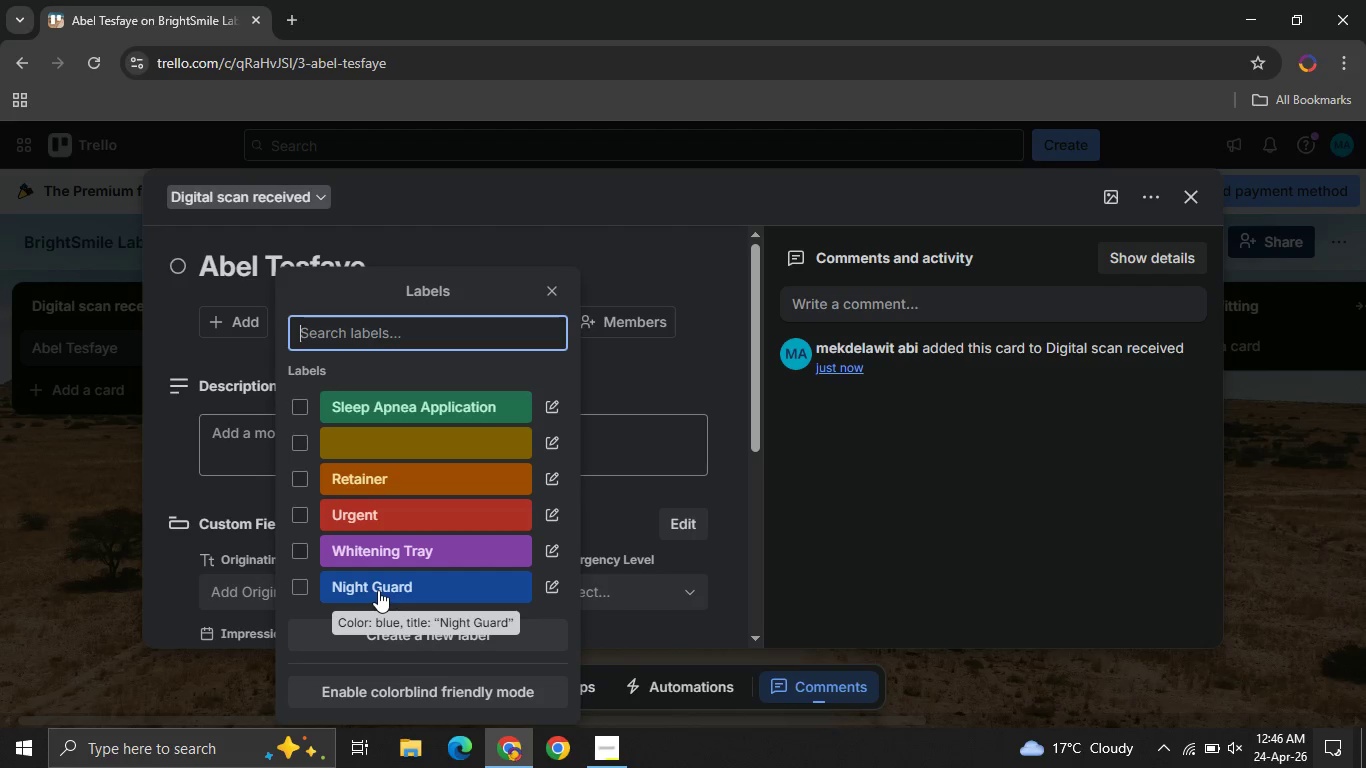 
left_click([378, 590])
 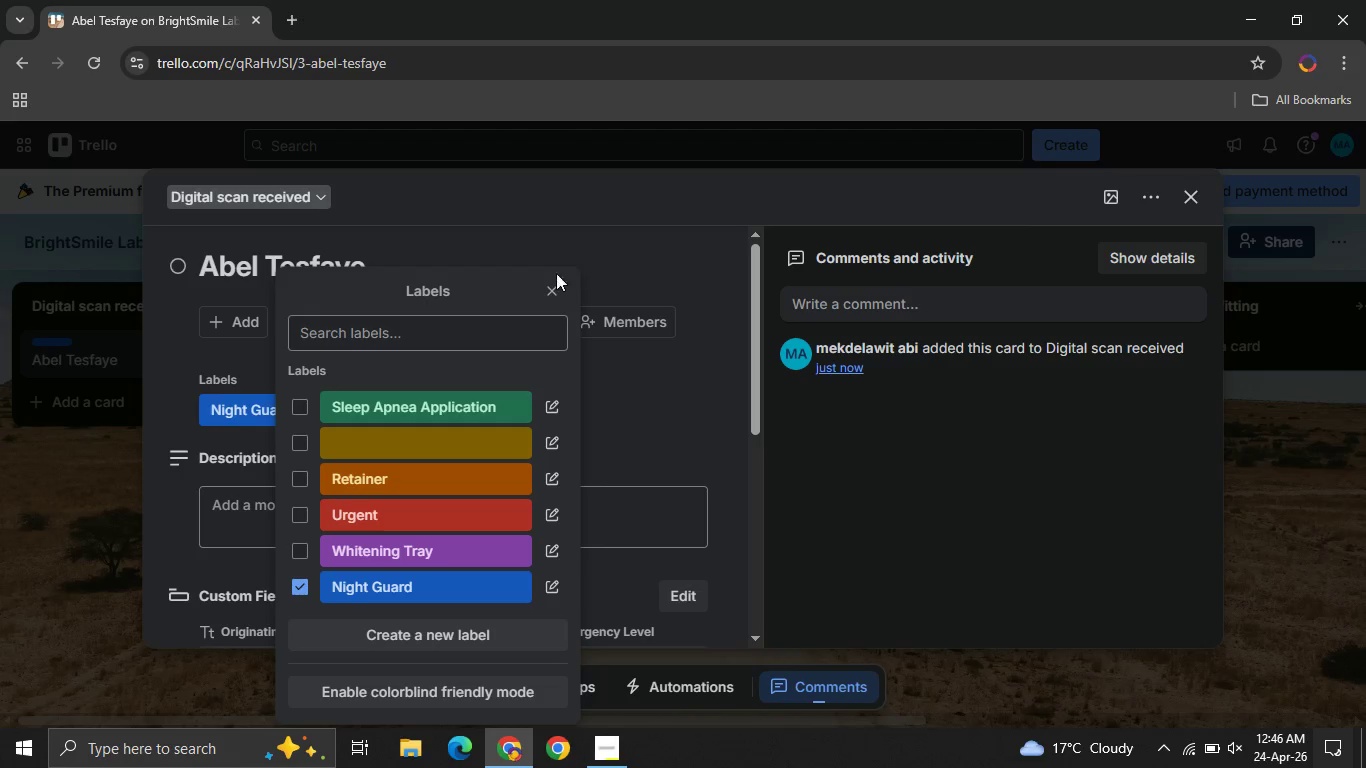 
left_click([554, 286])
 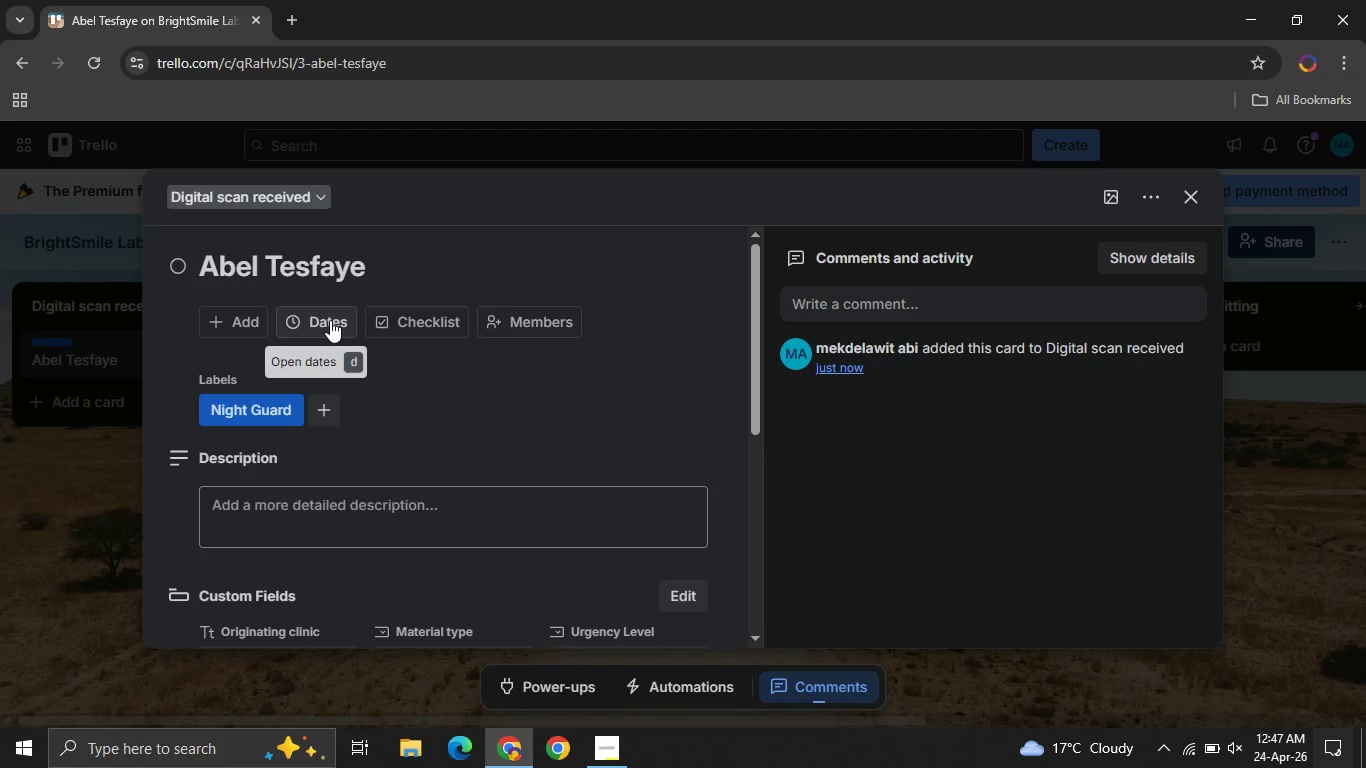 
wait(49.3)
 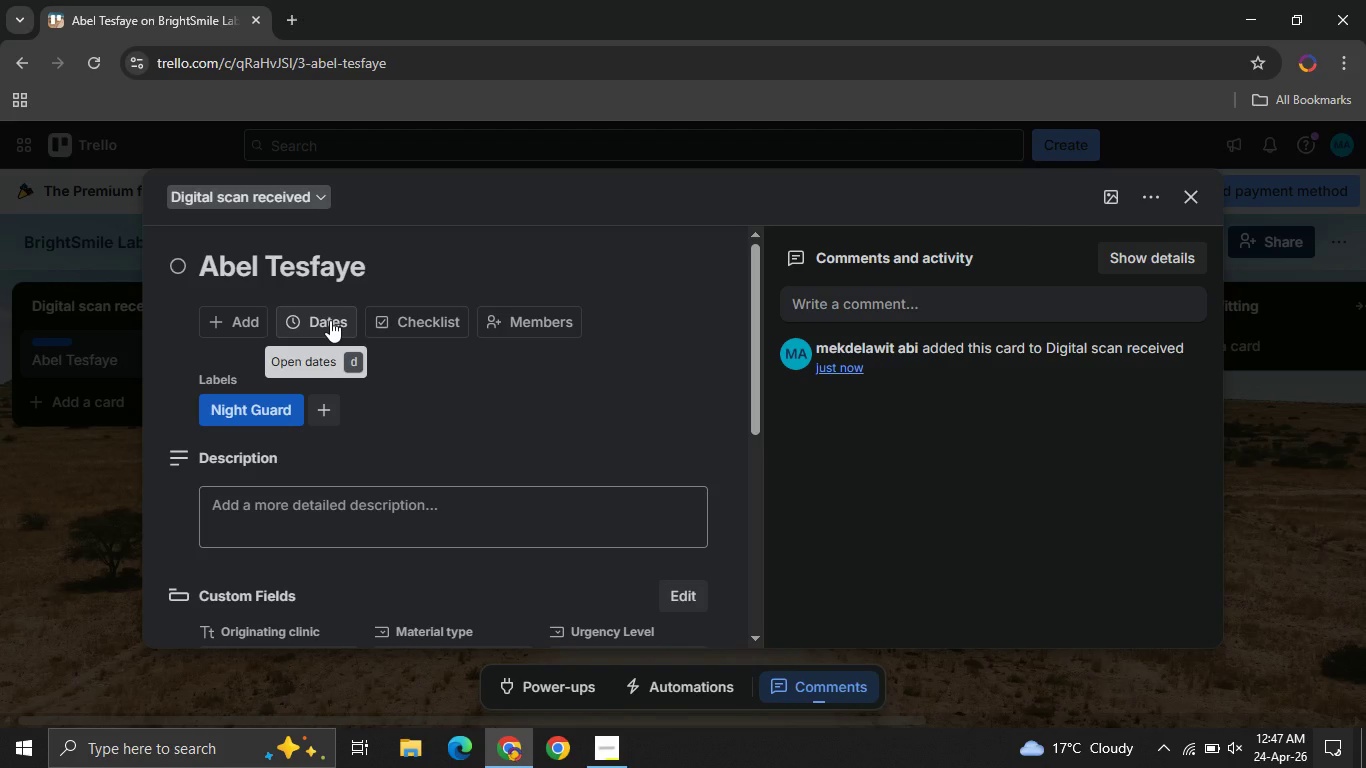 
left_click([251, 528])
 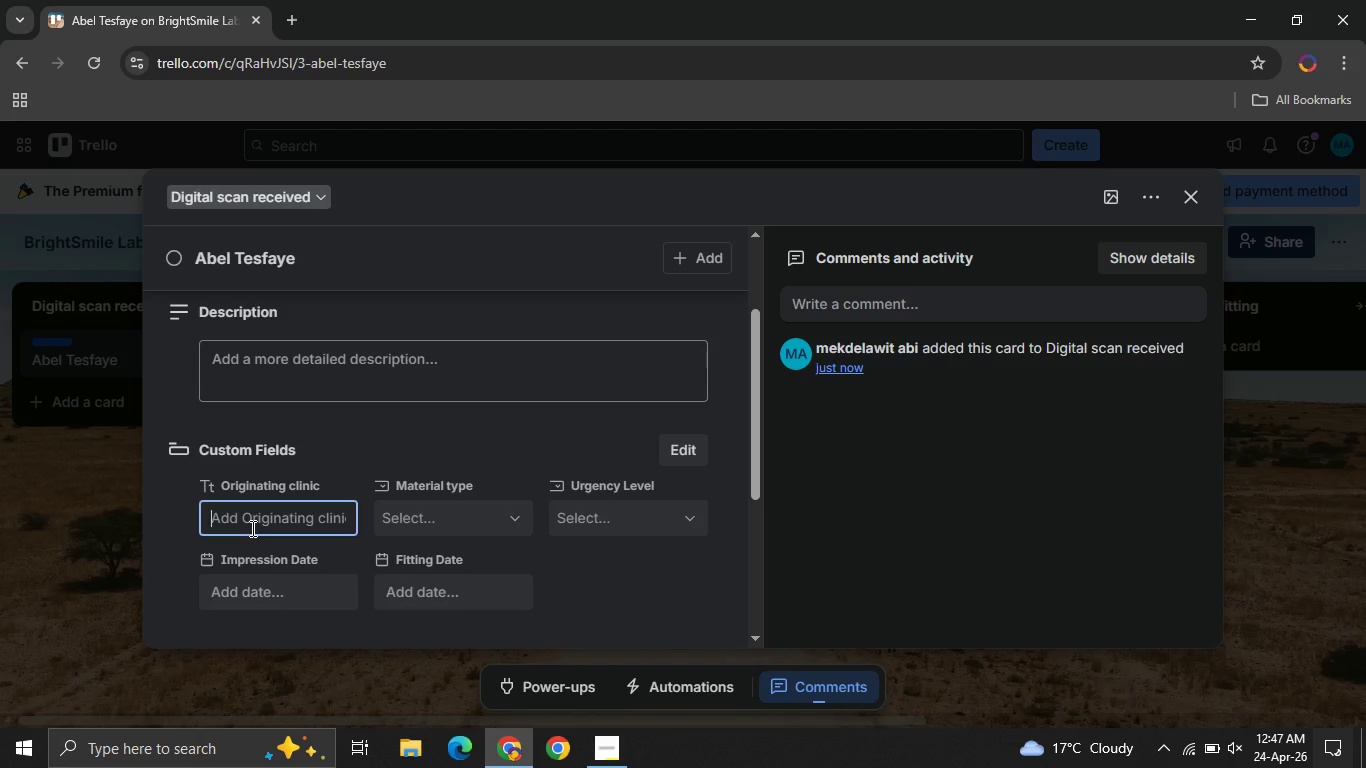 
type(C)
key(Backspace)
type(Egypt )
key(Backspace)
key(Backspace)
key(Backspace)
key(Backspace)
key(Backspace)
key(Backspace)
type(Lancet Landmark hospital )
 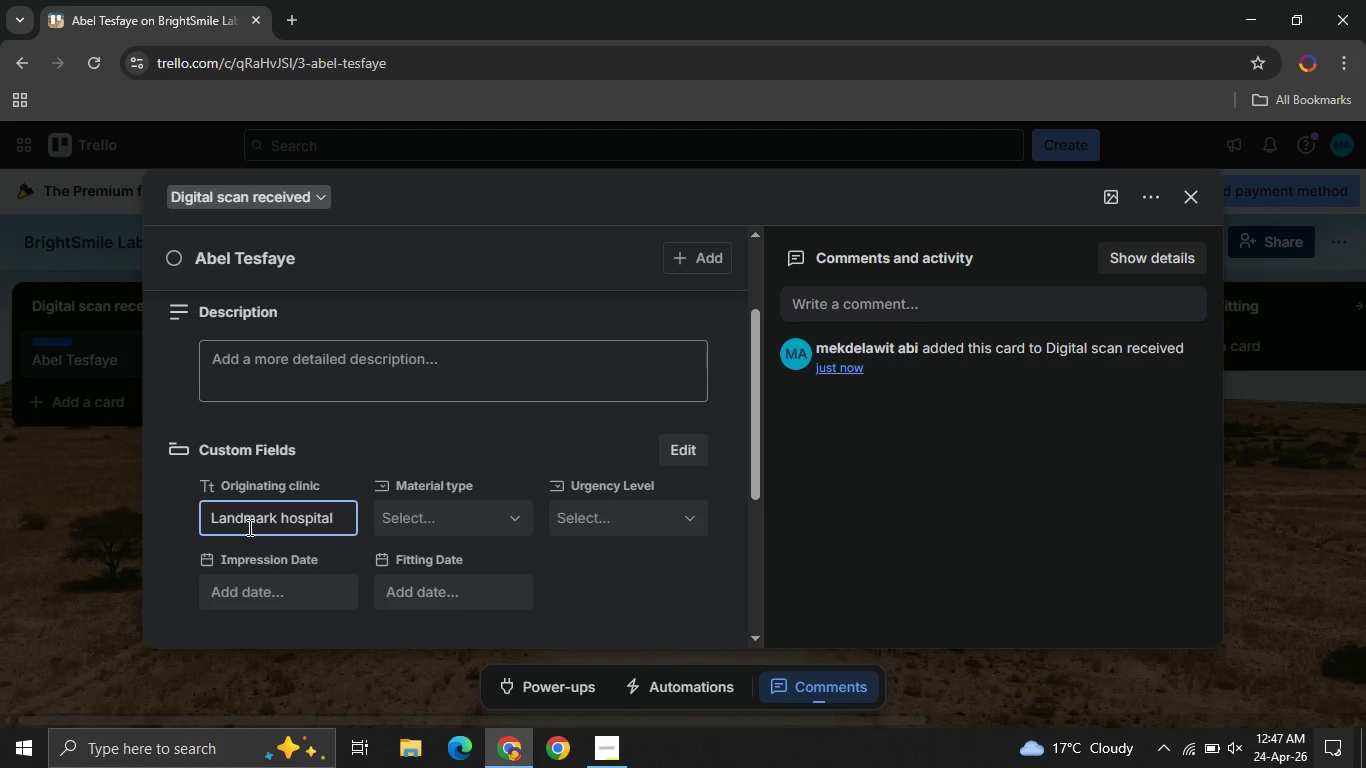 
wait(5.81)
 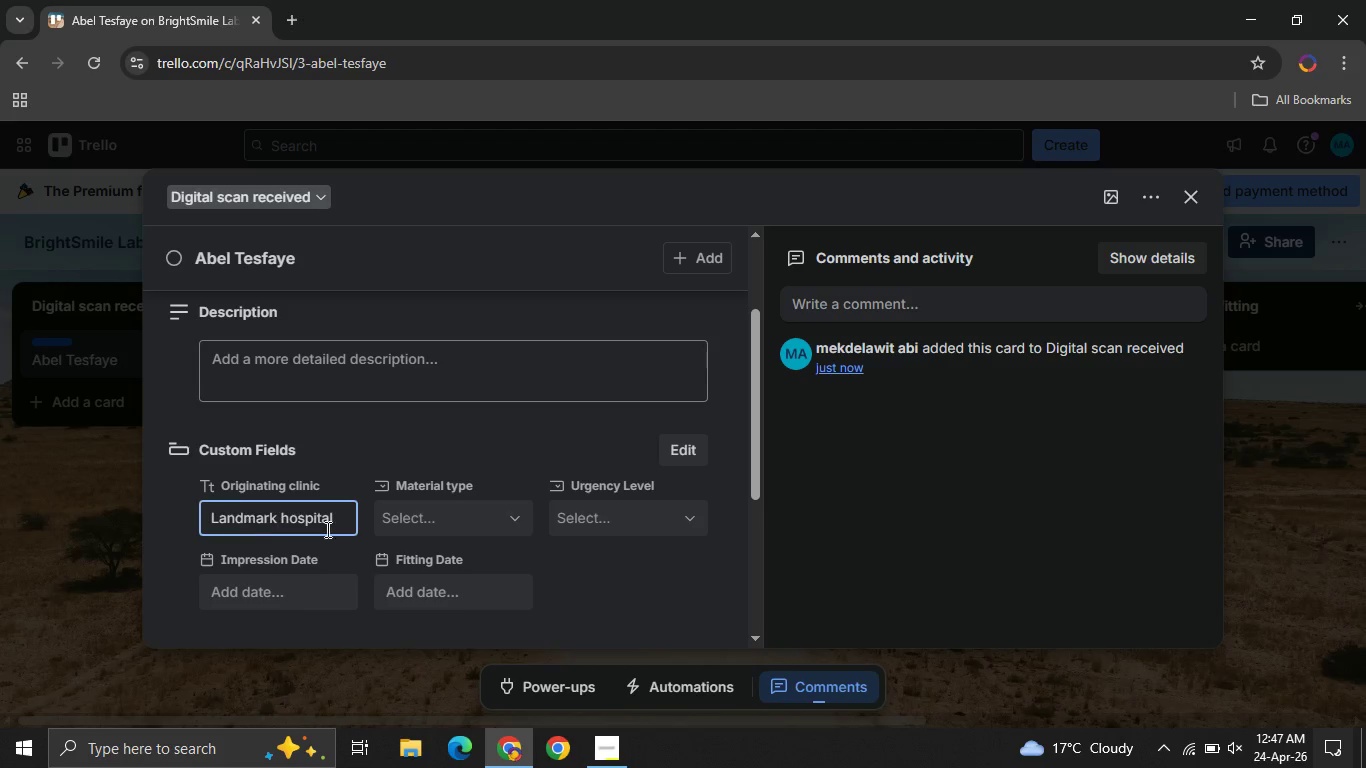 
left_click([347, 519])
 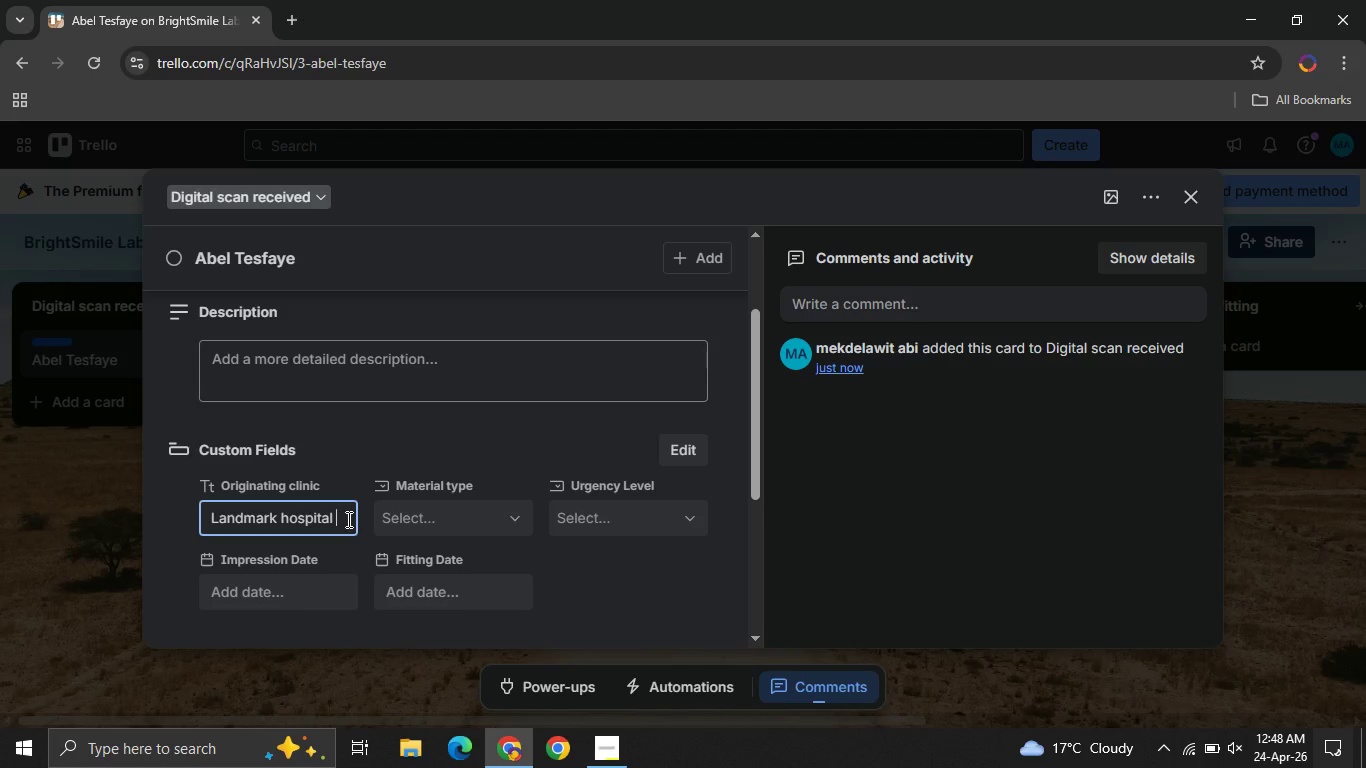 
key(Control+ControlLeft)
 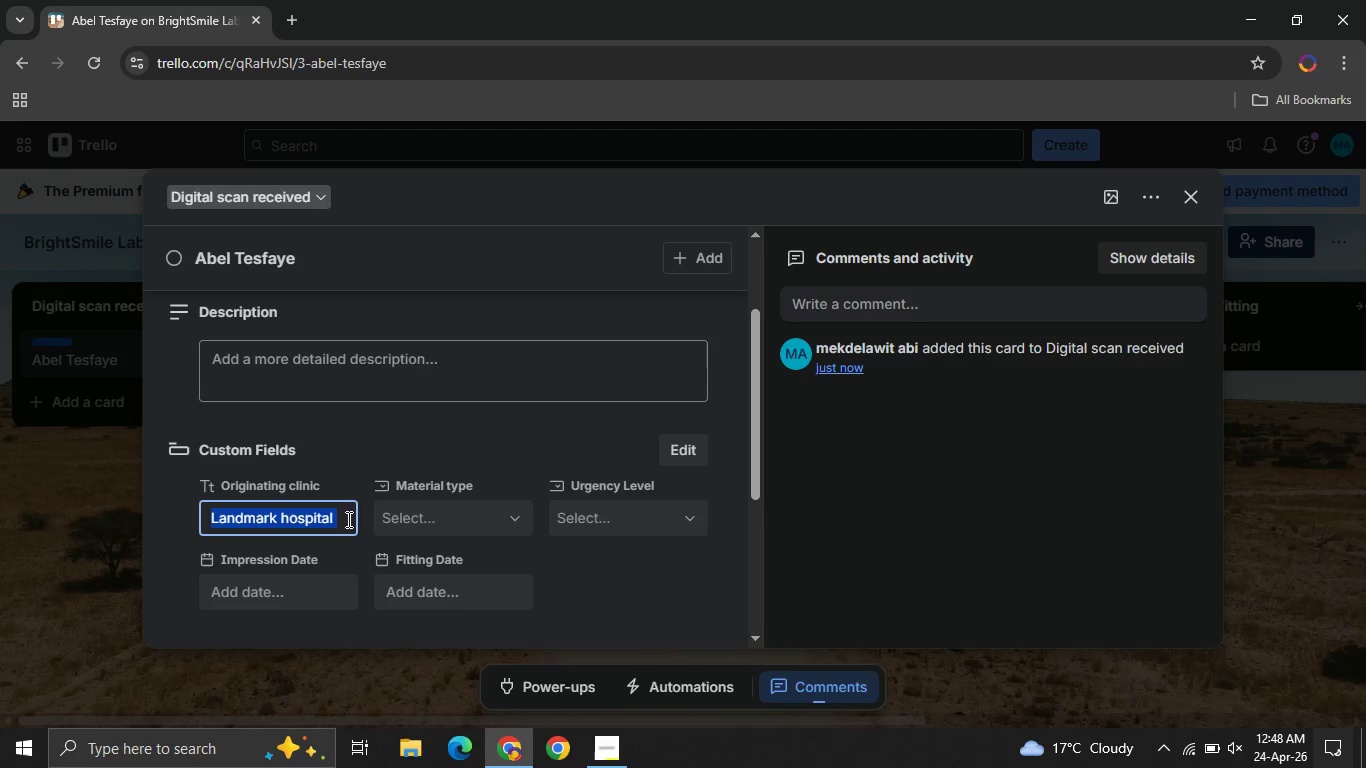 
key(Control+A)
 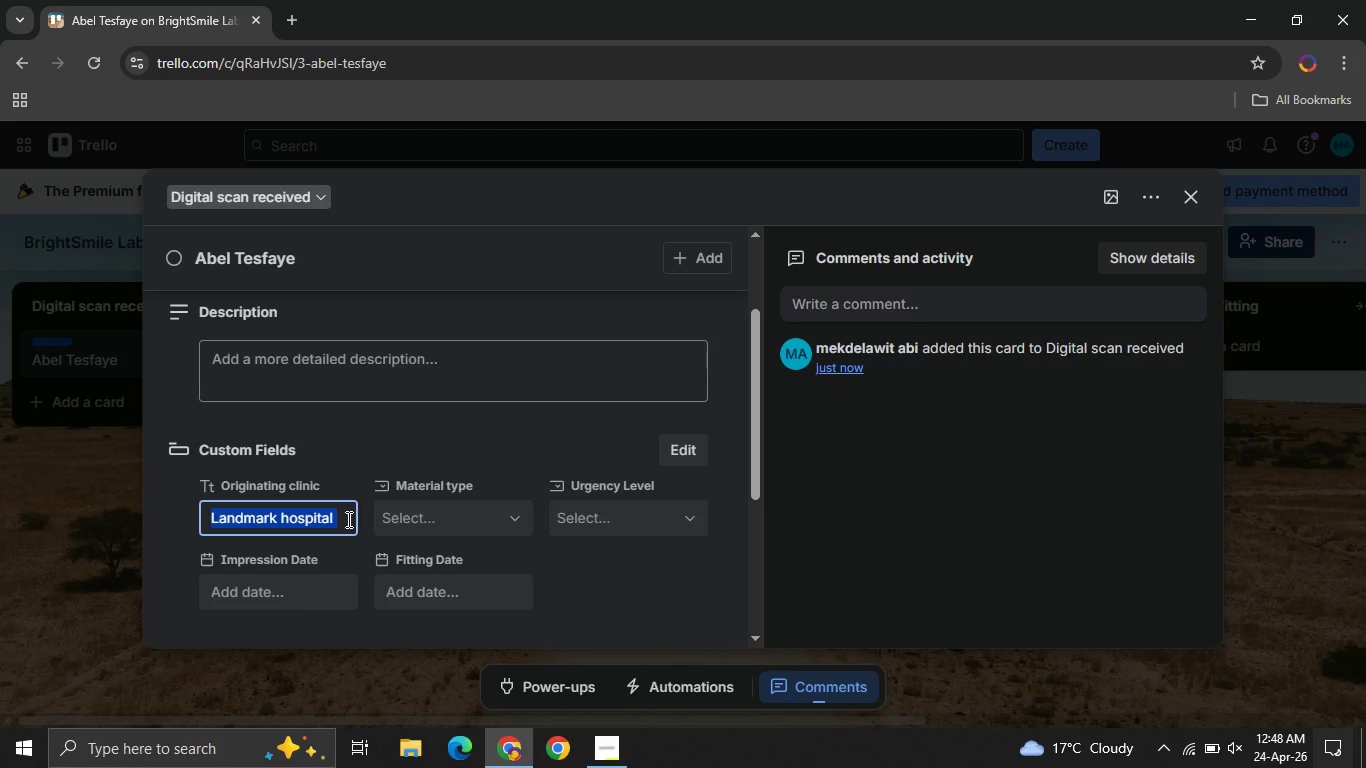 
type(Egypt street )
 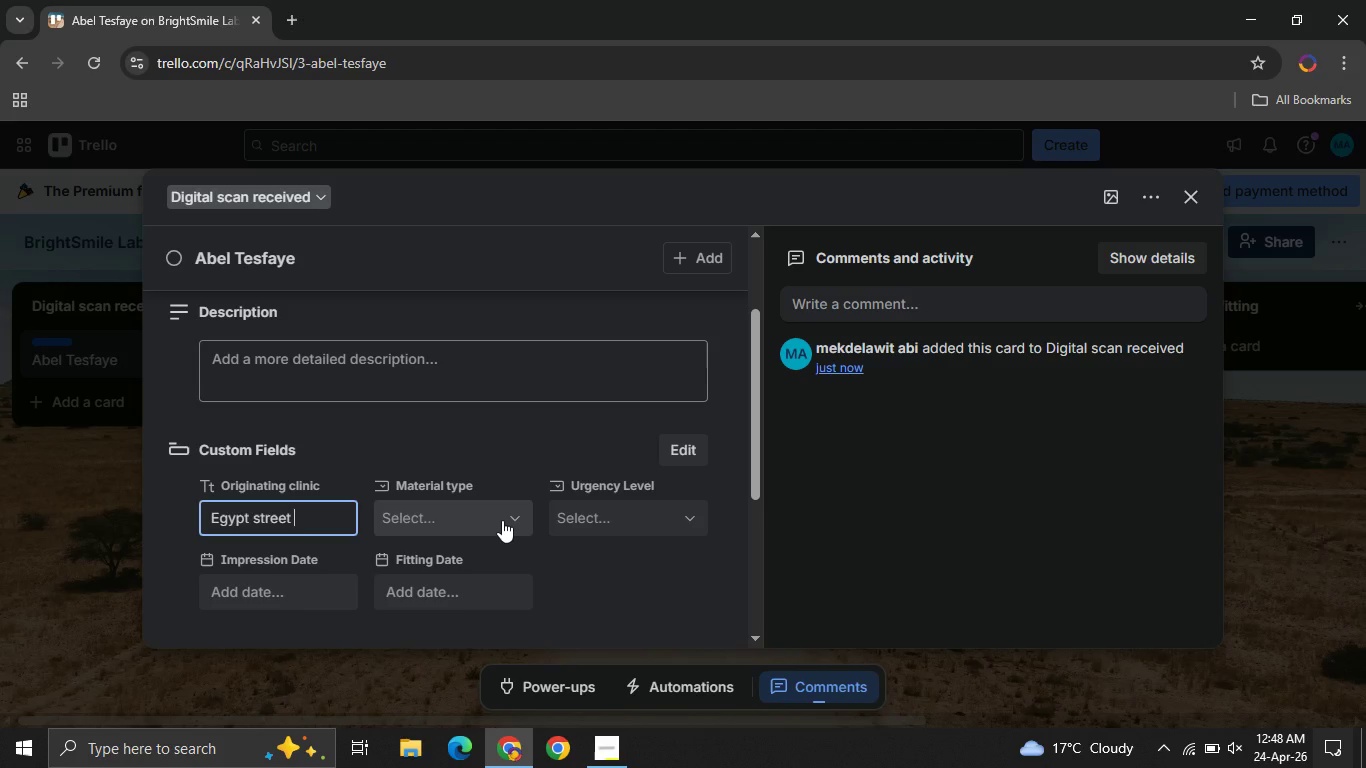 
left_click([502, 520])
 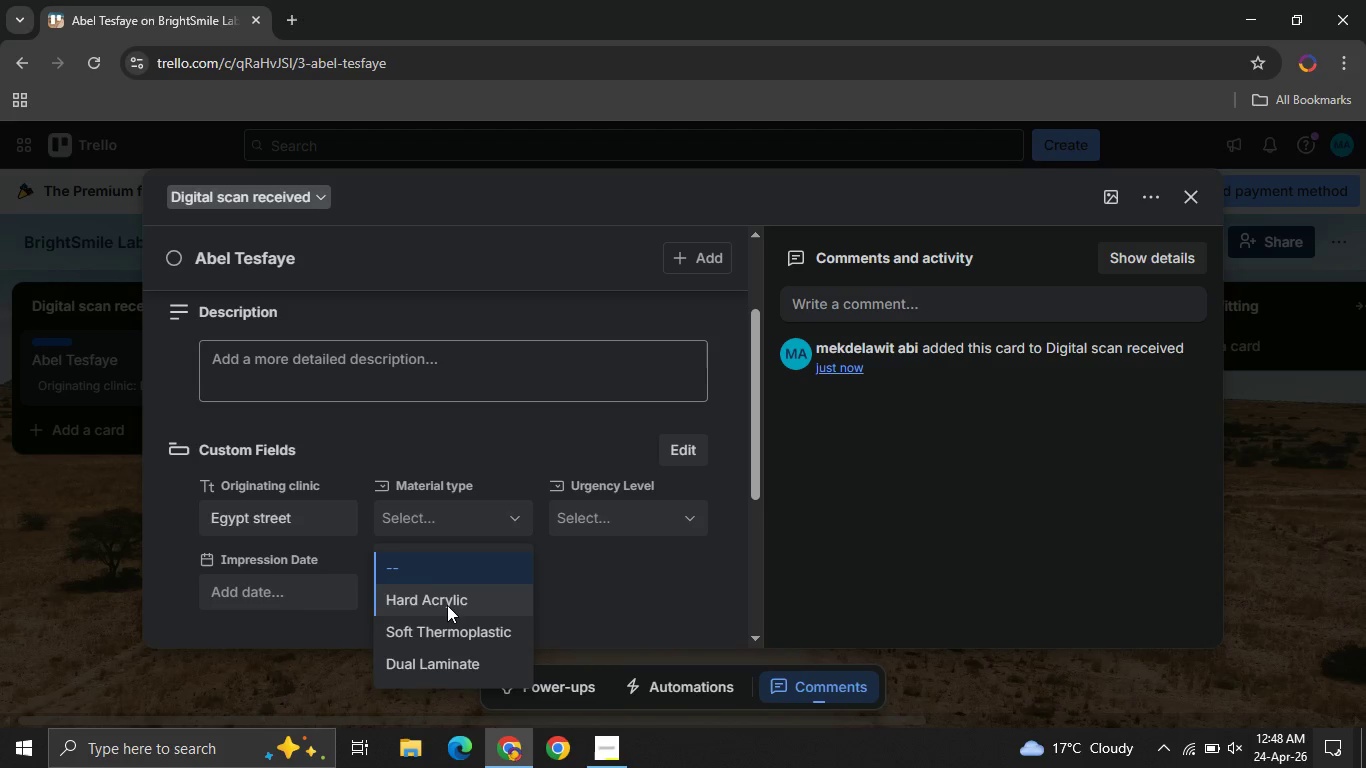 
left_click([447, 605])
 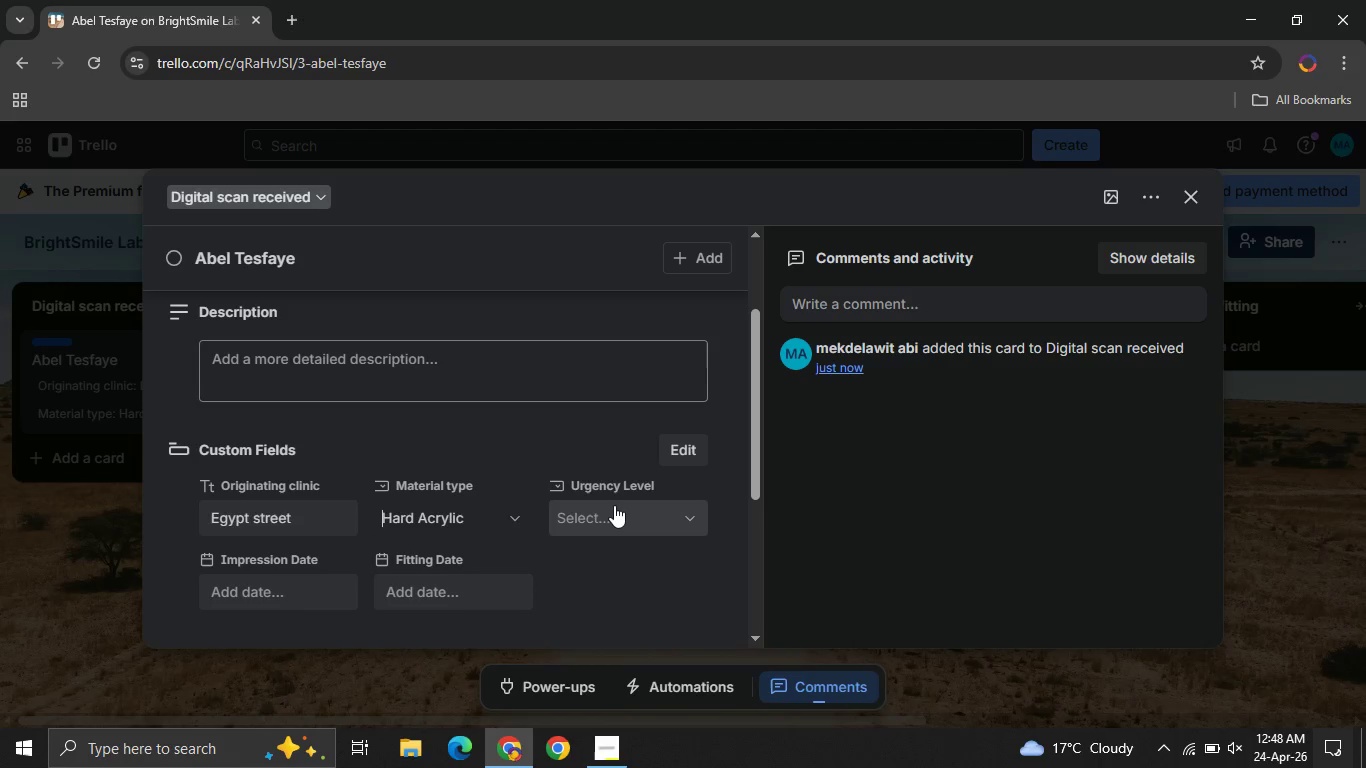 
left_click([614, 502])
 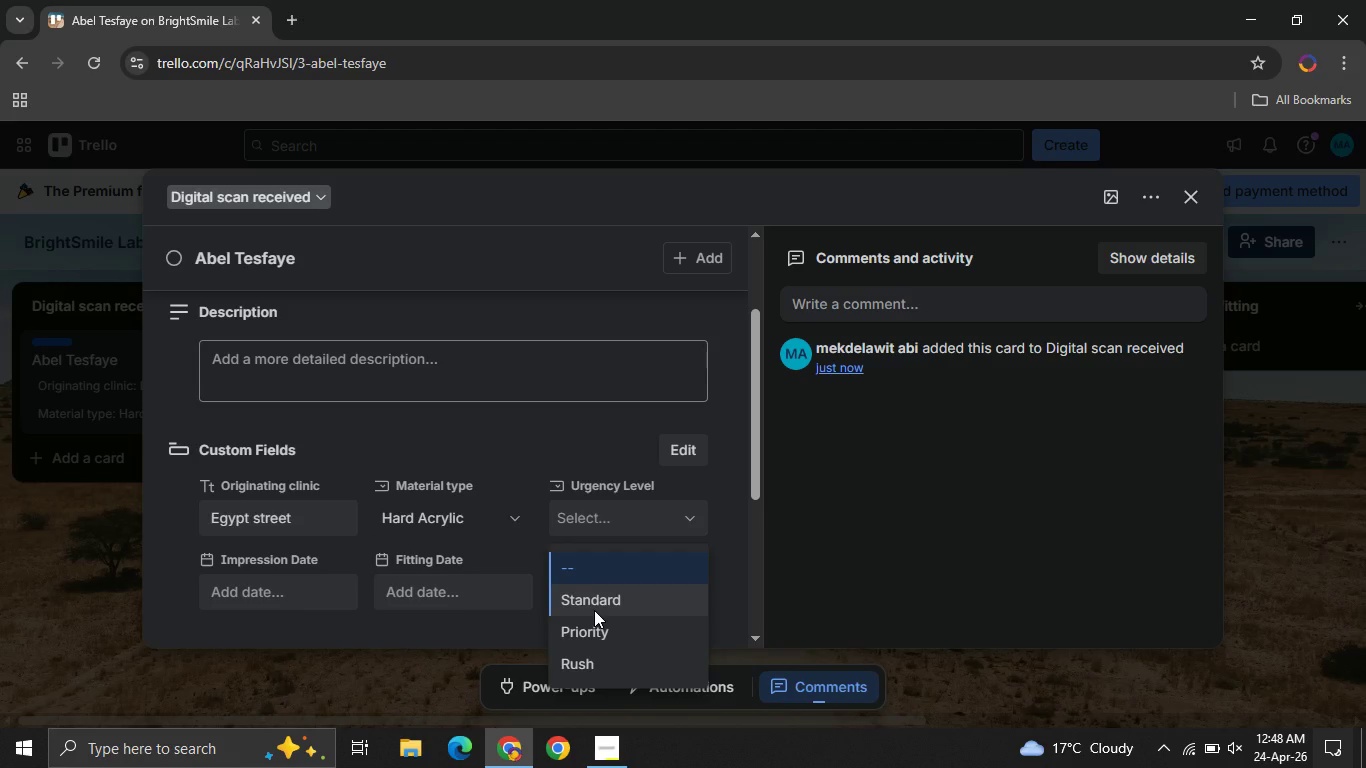 
left_click([594, 610])
 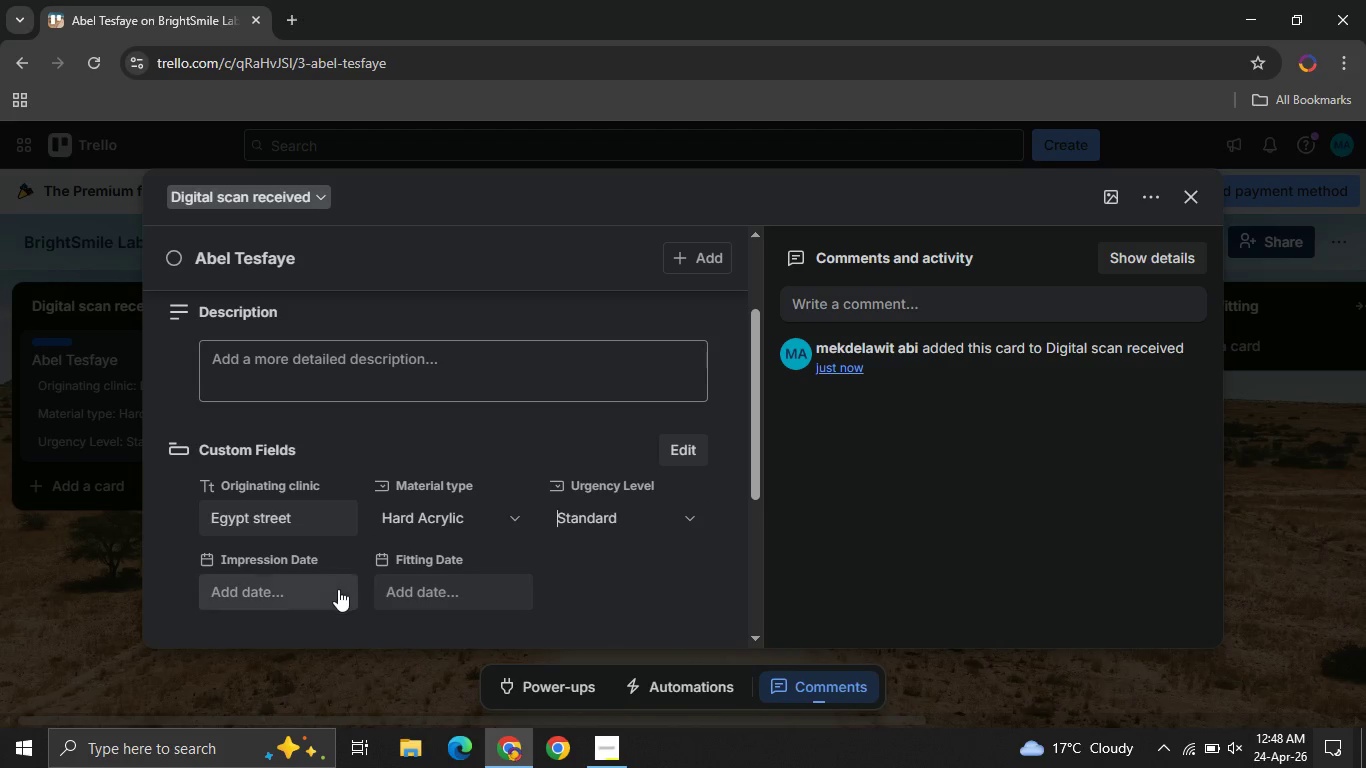 
left_click([289, 588])
 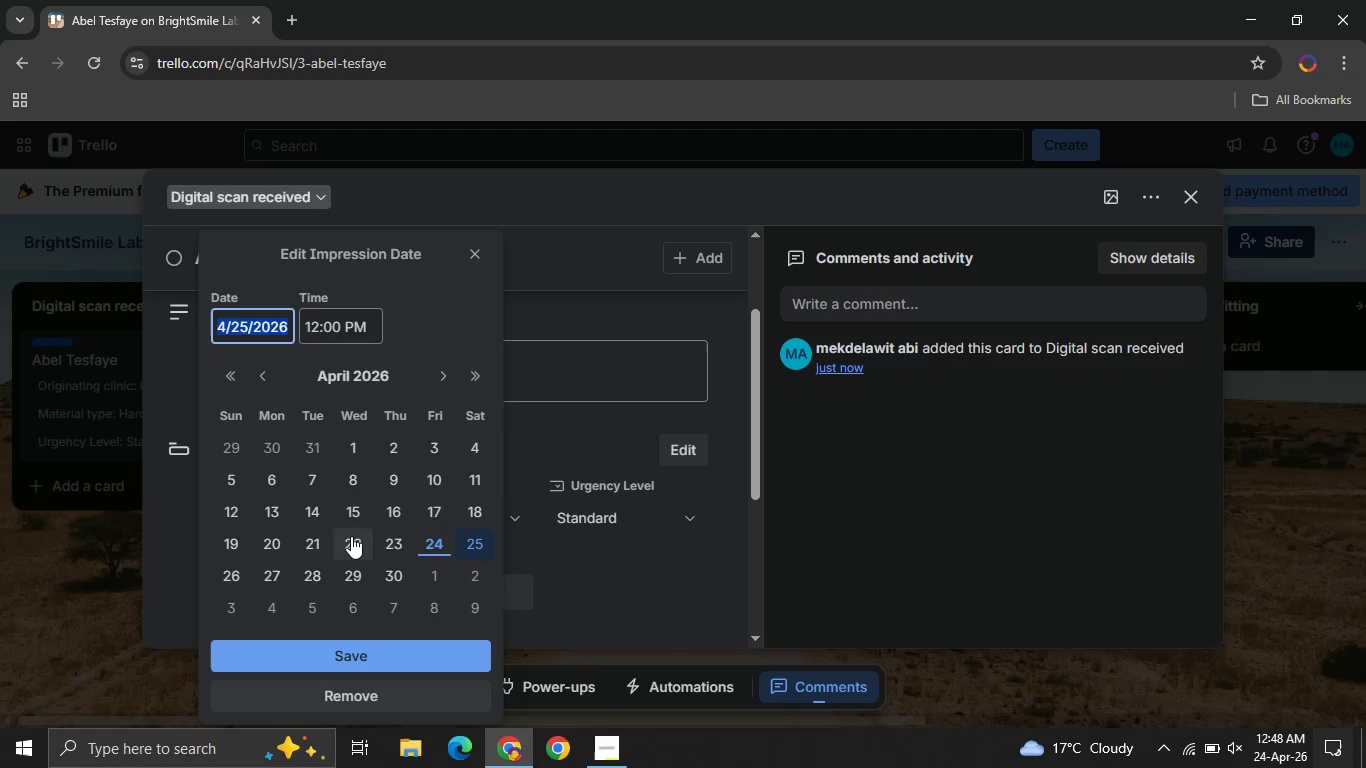 
left_click([367, 541])
 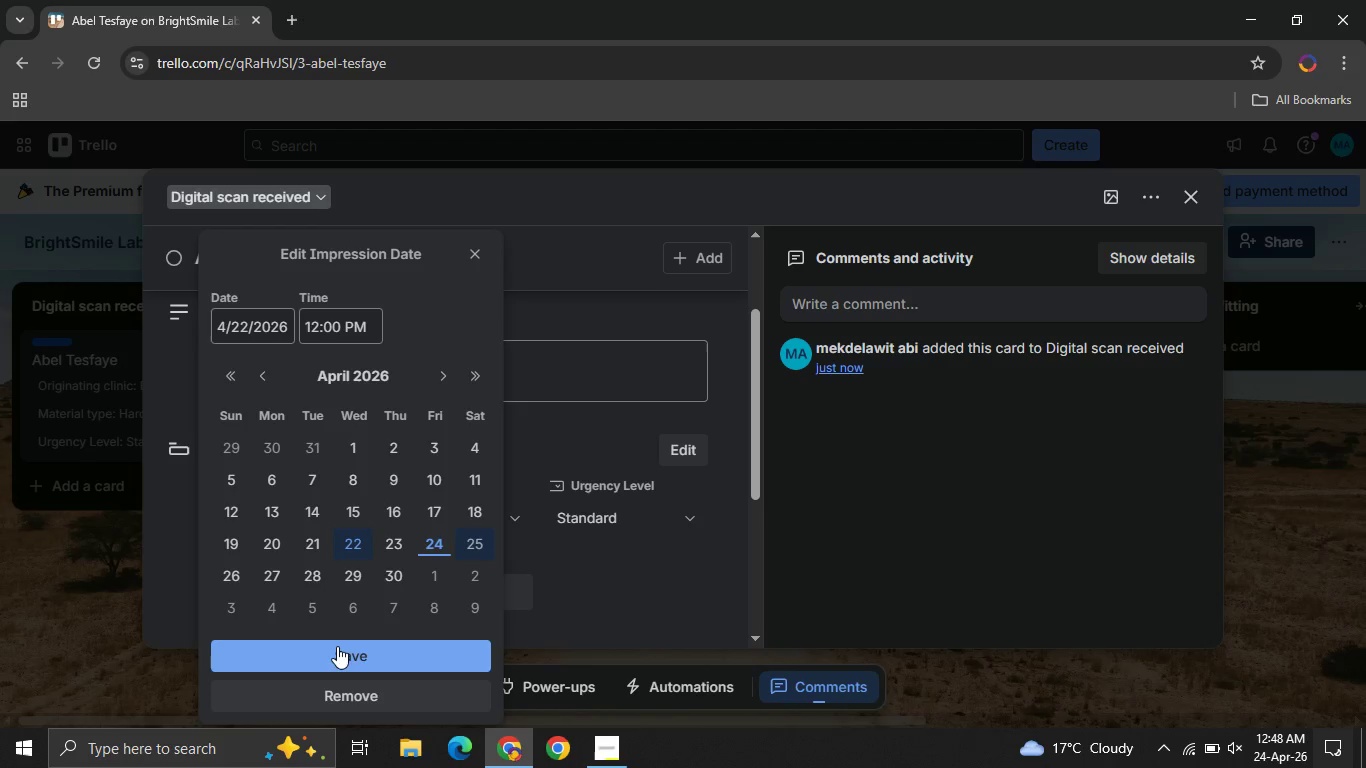 
left_click([337, 650])
 